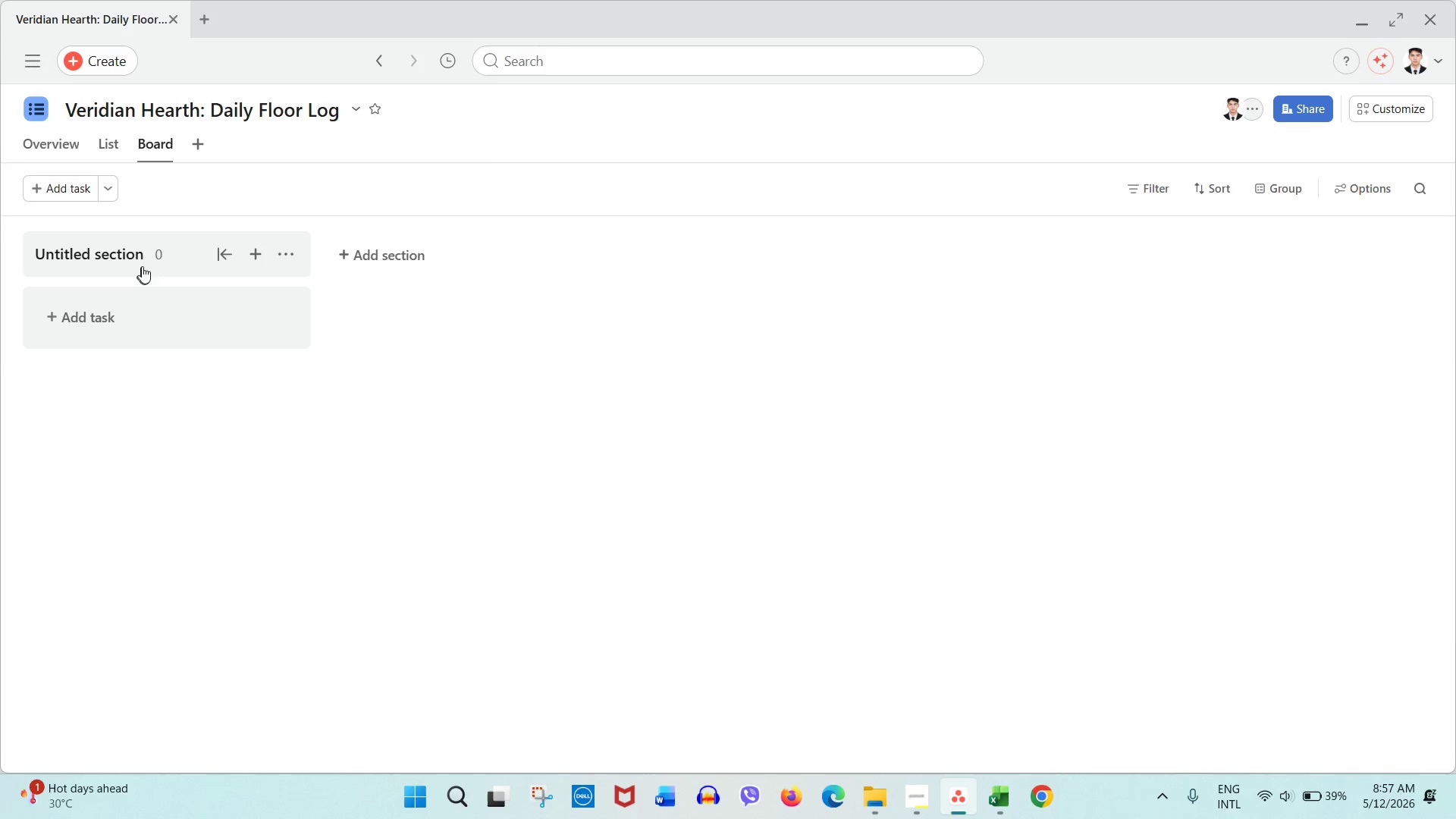 
left_click([119, 311])
 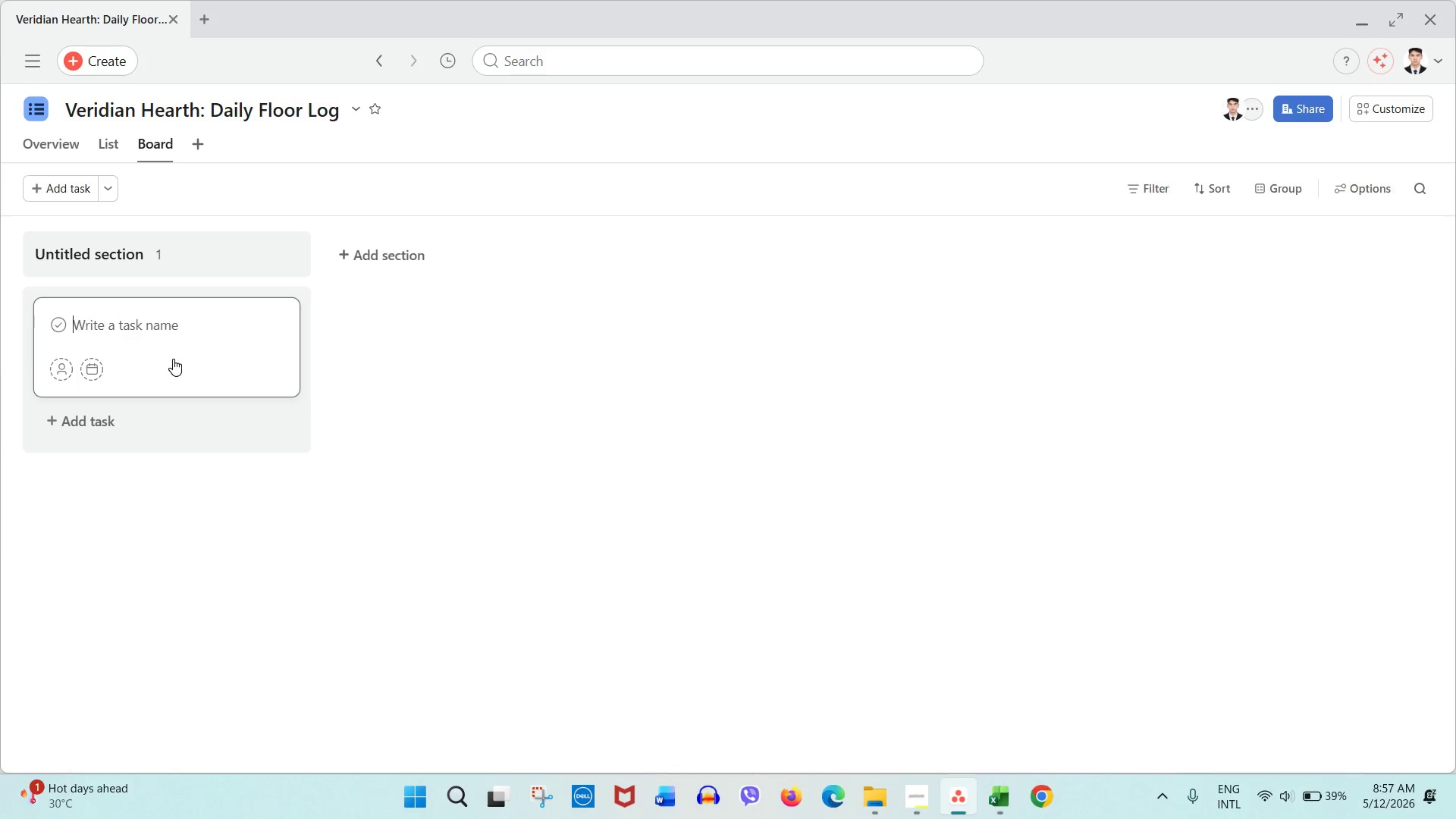 
type(RED)
key(Backspace)
type(AD ME FIRST)
 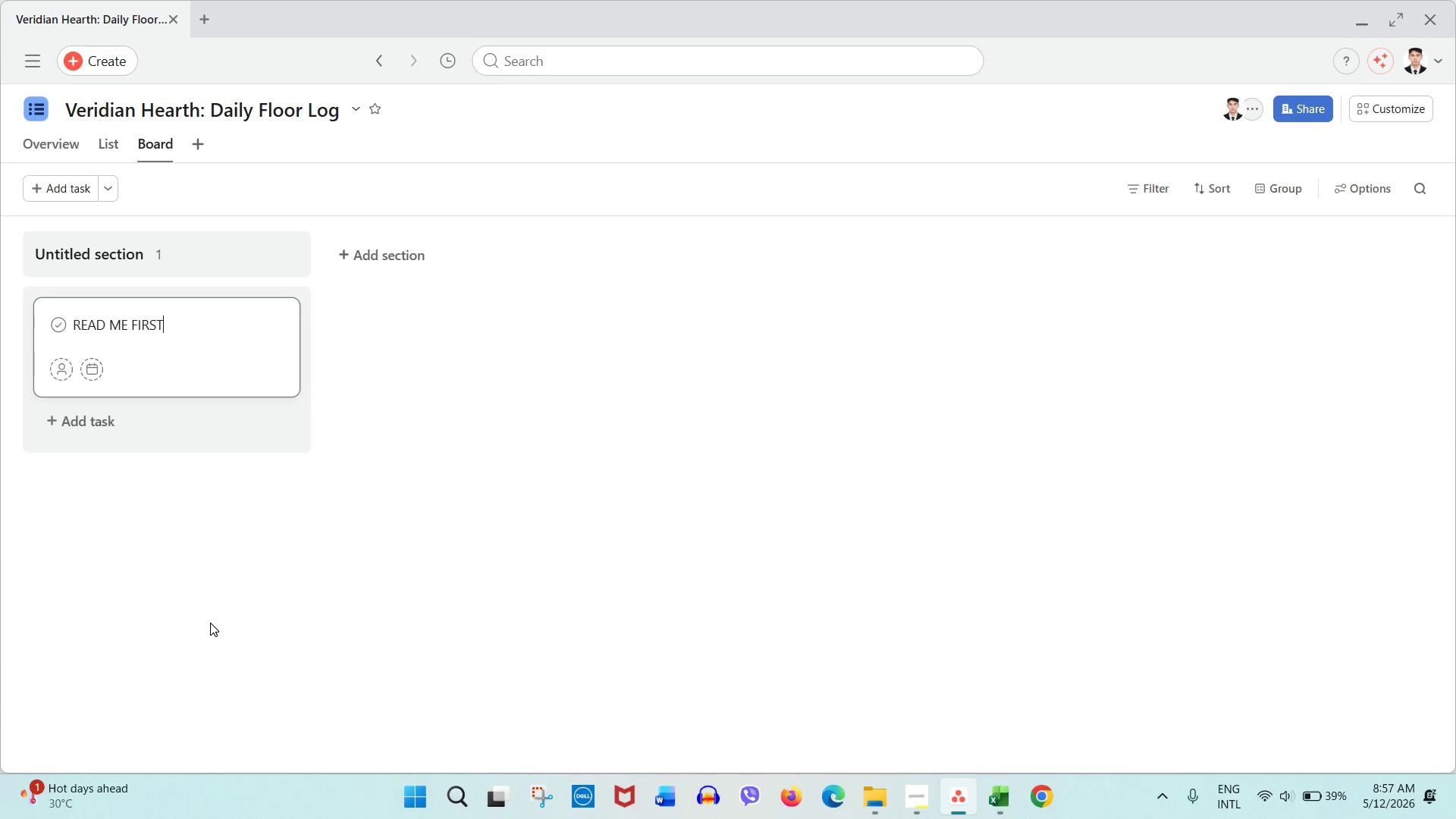 
left_click([210, 623])
 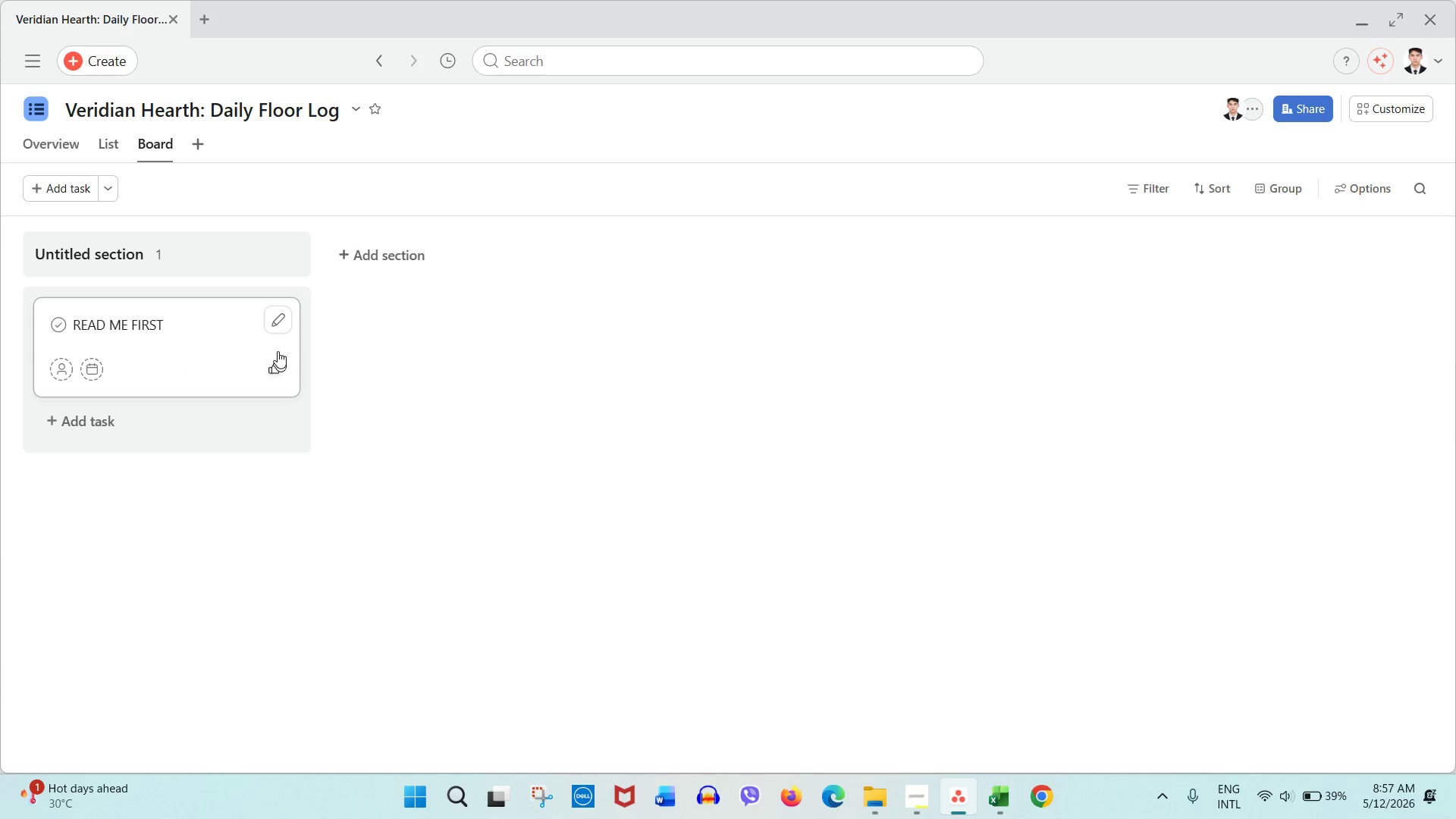 
left_click([278, 330])
 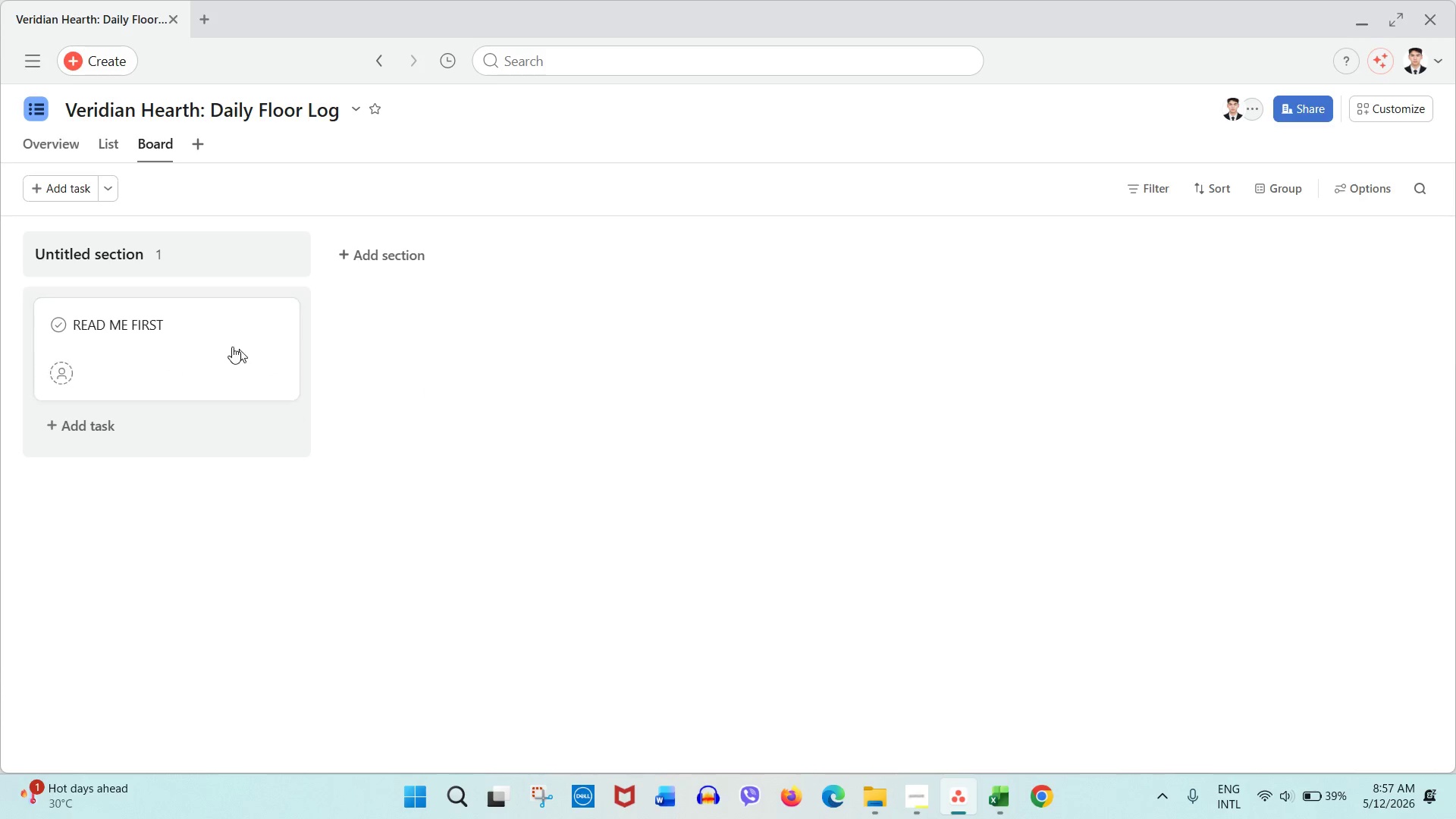 
right_click([183, 340])
 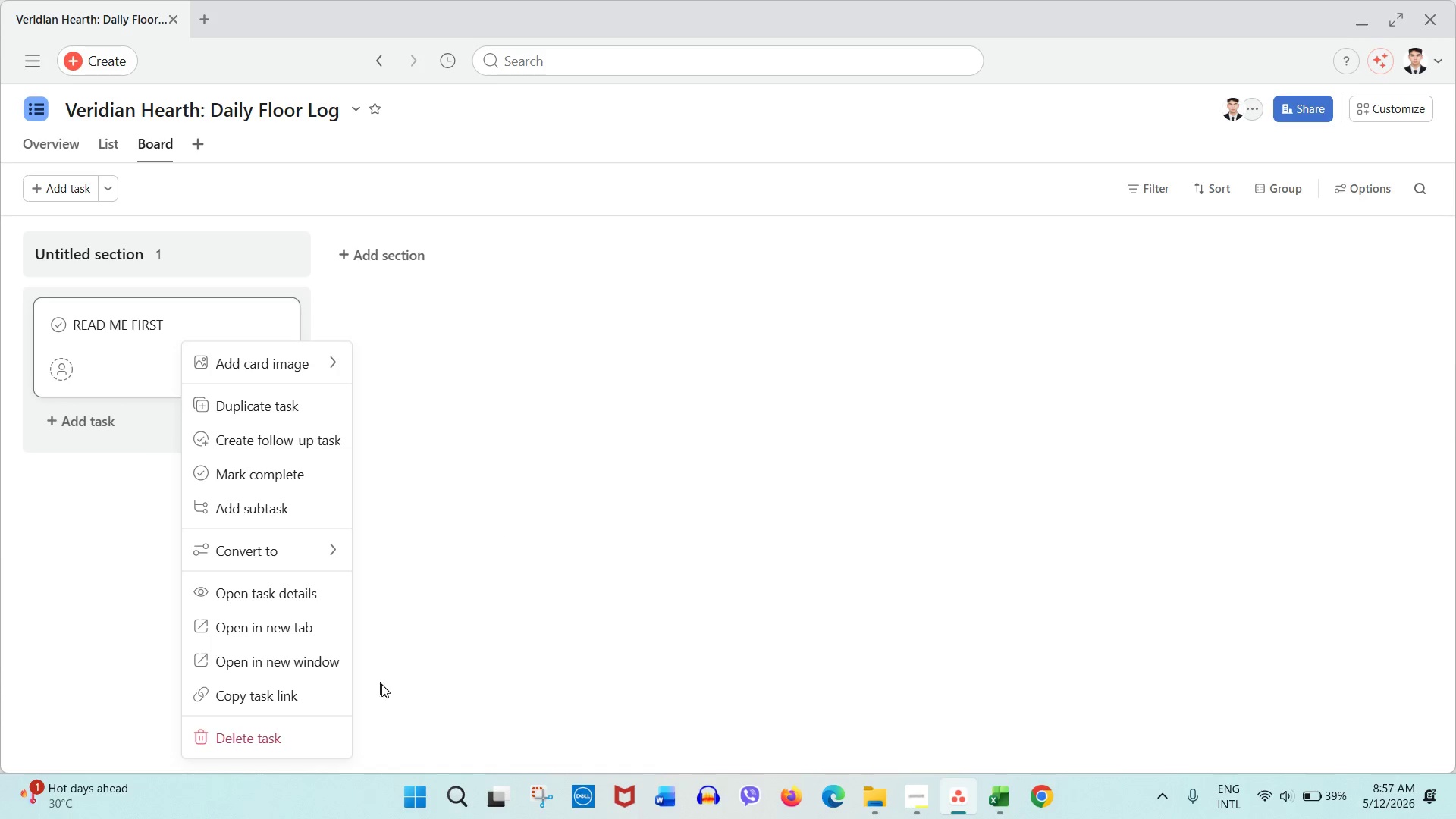 
left_click([207, 343])
 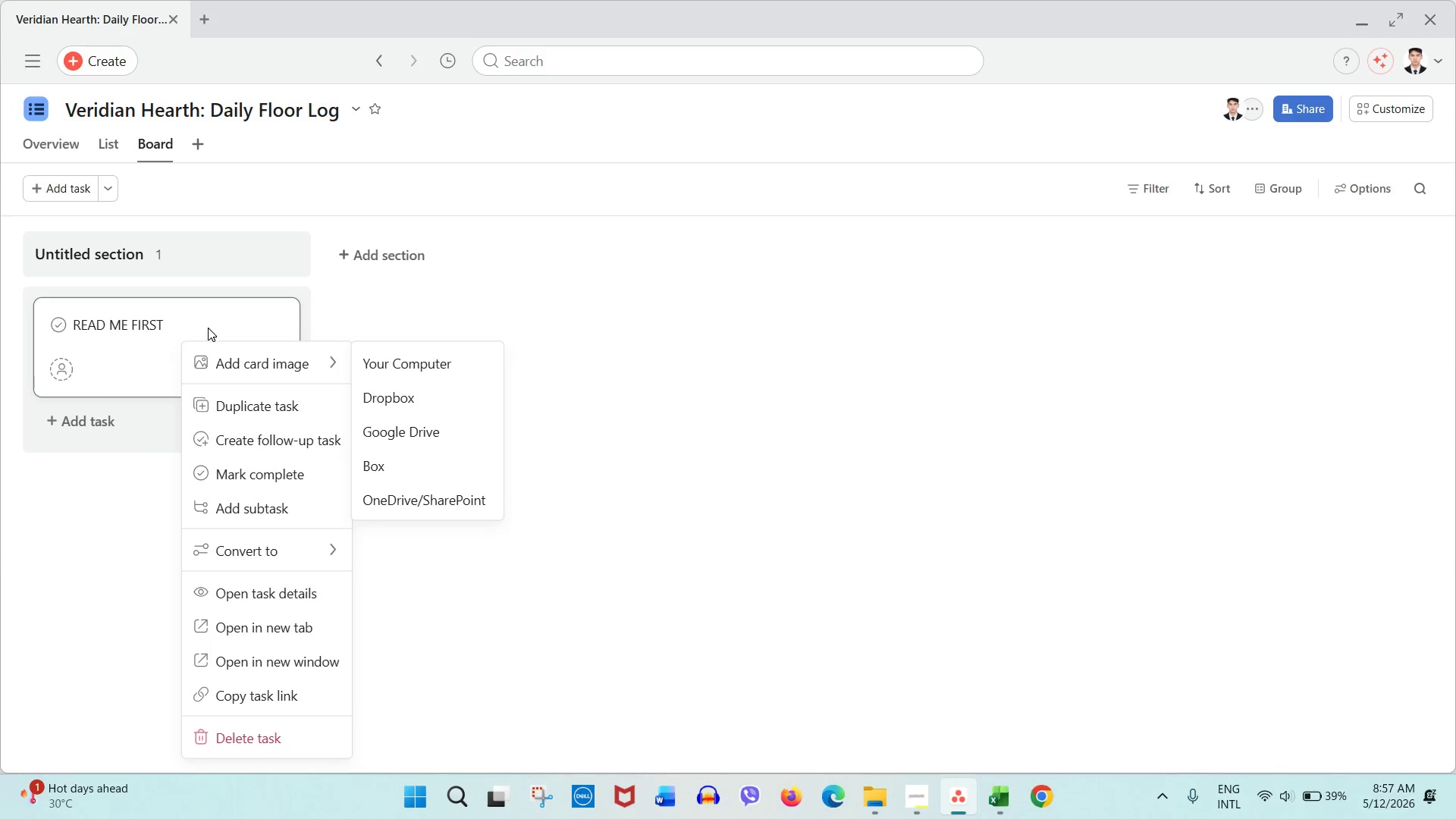 
left_click([208, 328])
 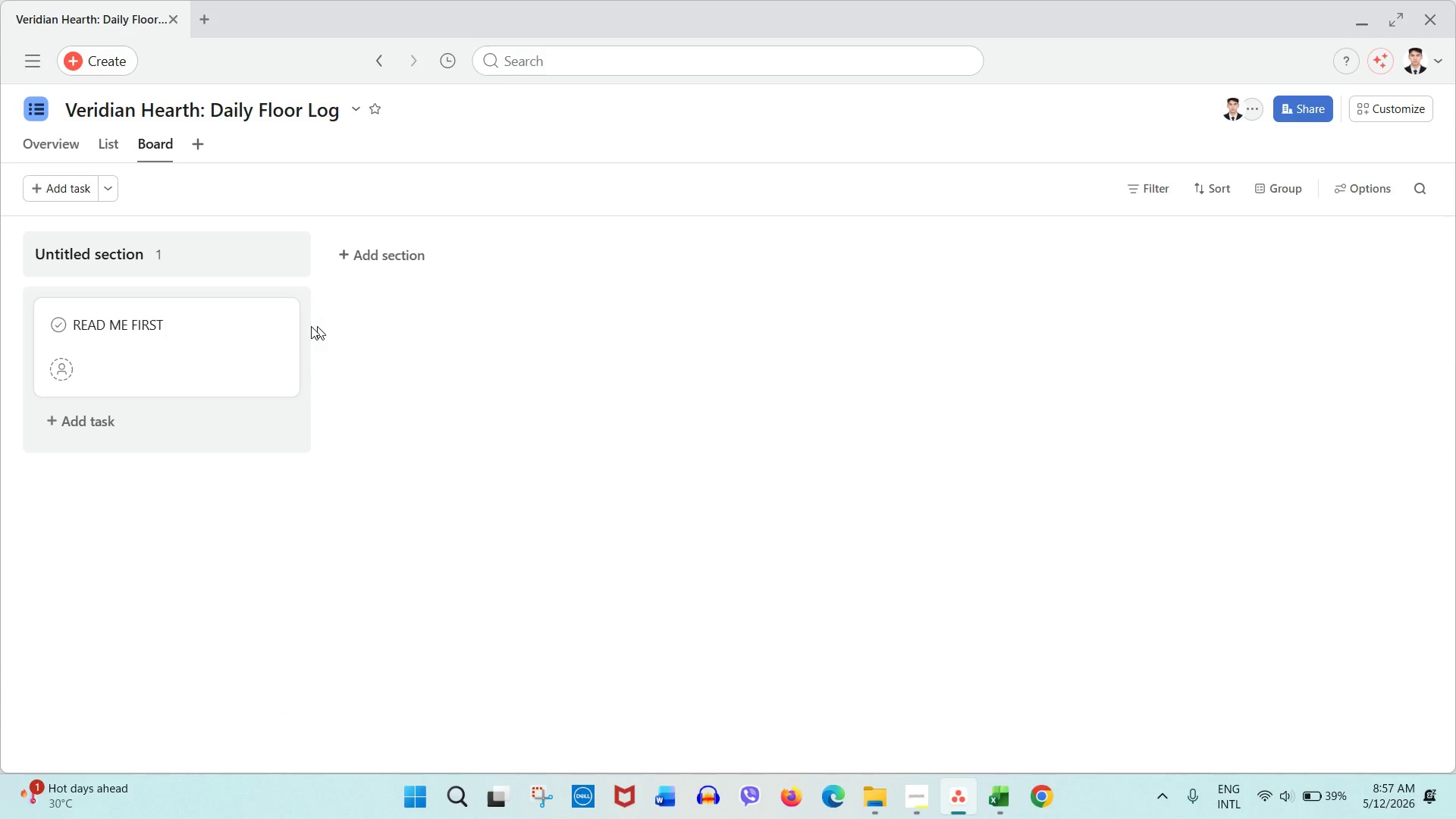 
double_click([205, 332])
 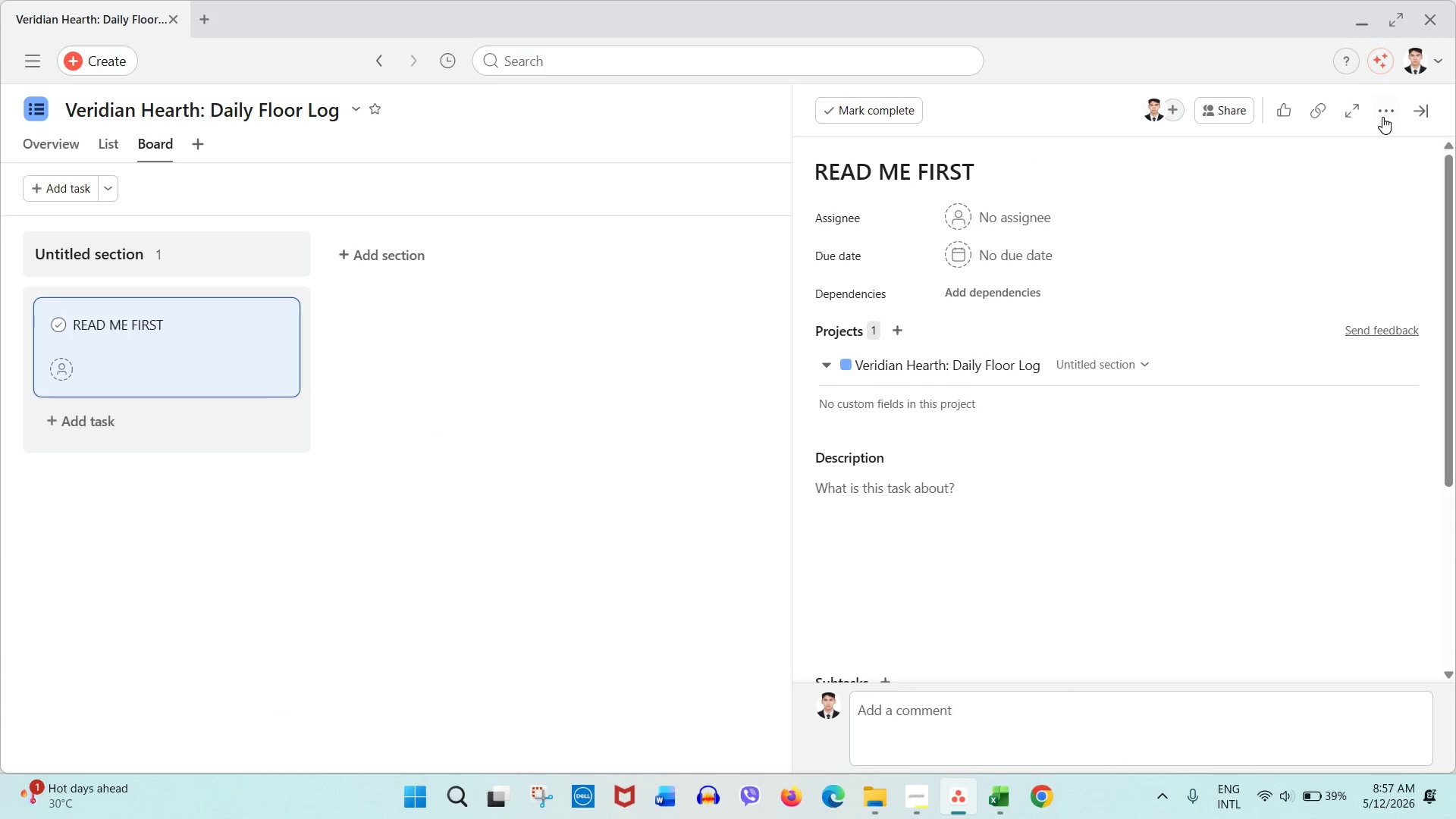 
left_click([1382, 112])
 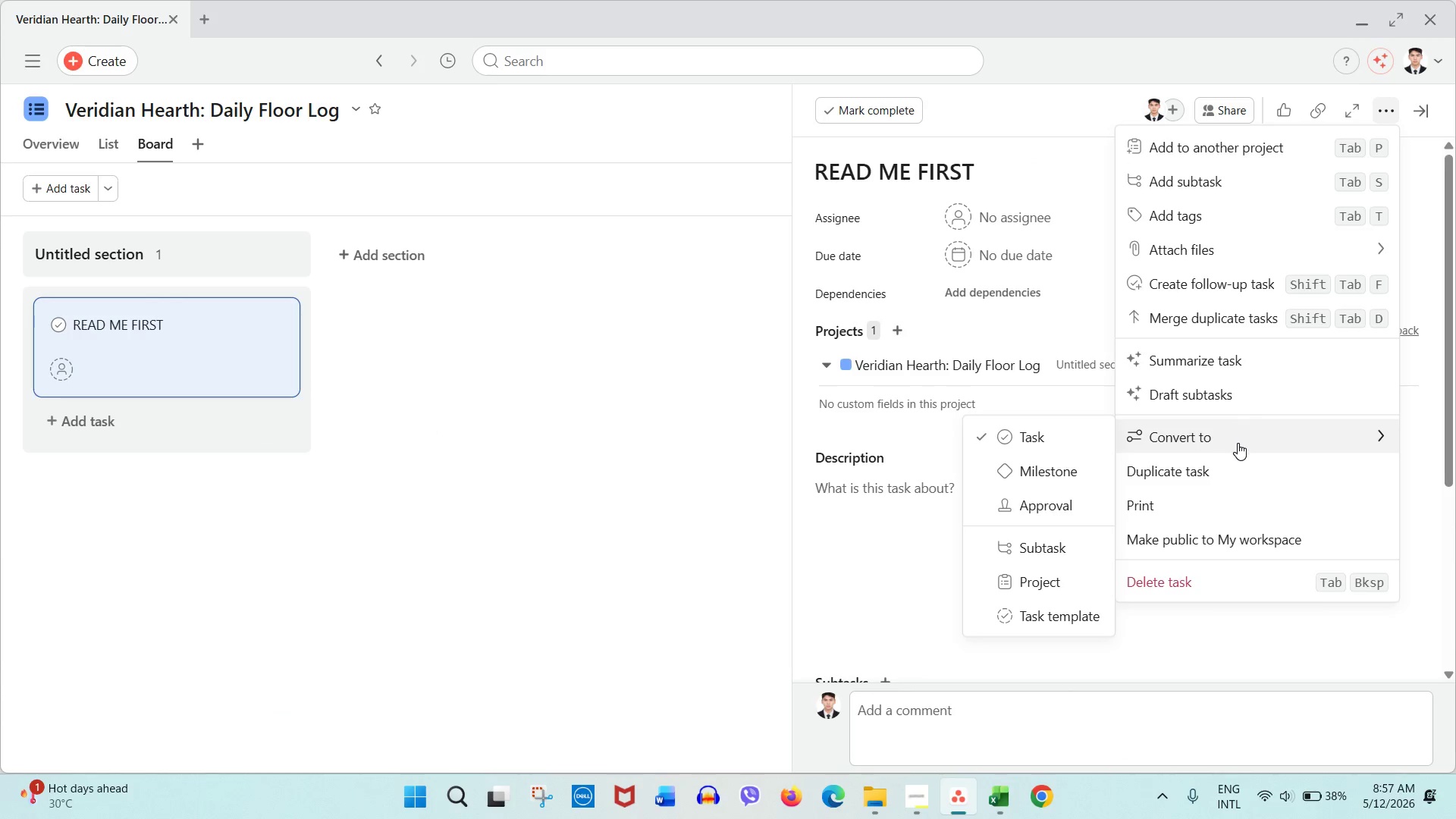 
wait(9.23)
 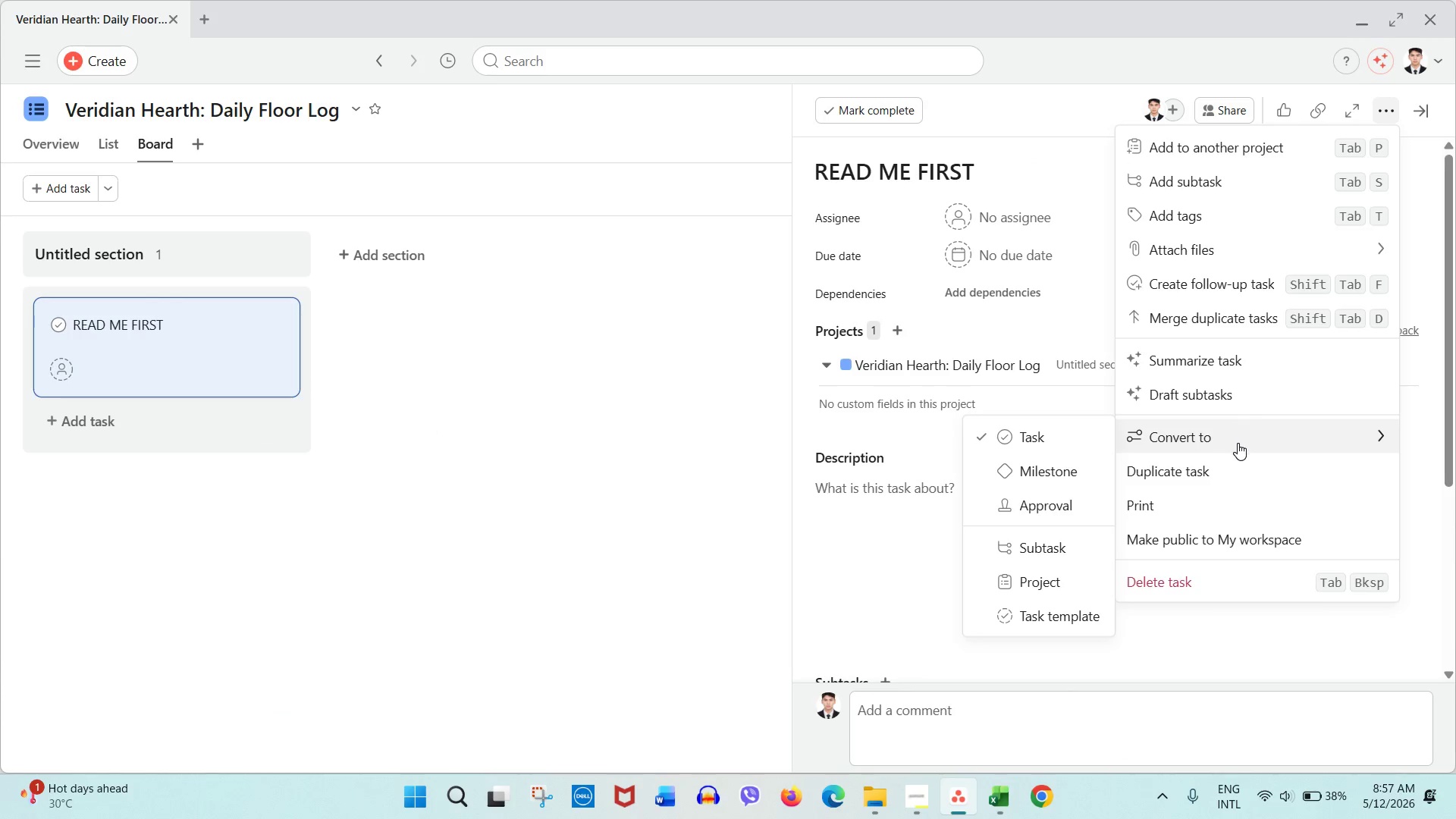 
scroll: coordinate [1214, 336], scroll_direction: down, amount: 3.0
 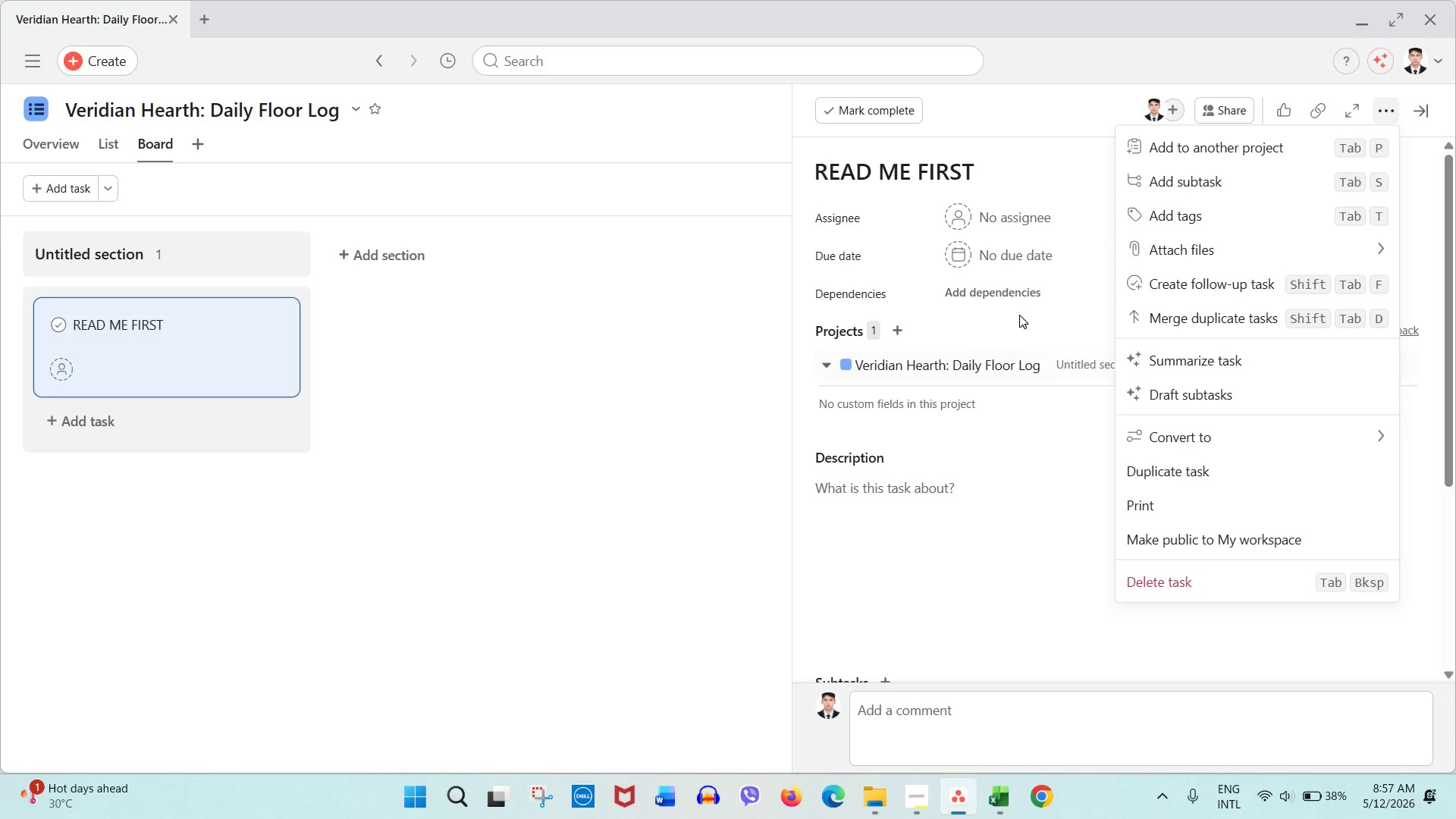 
left_click([1019, 315])
 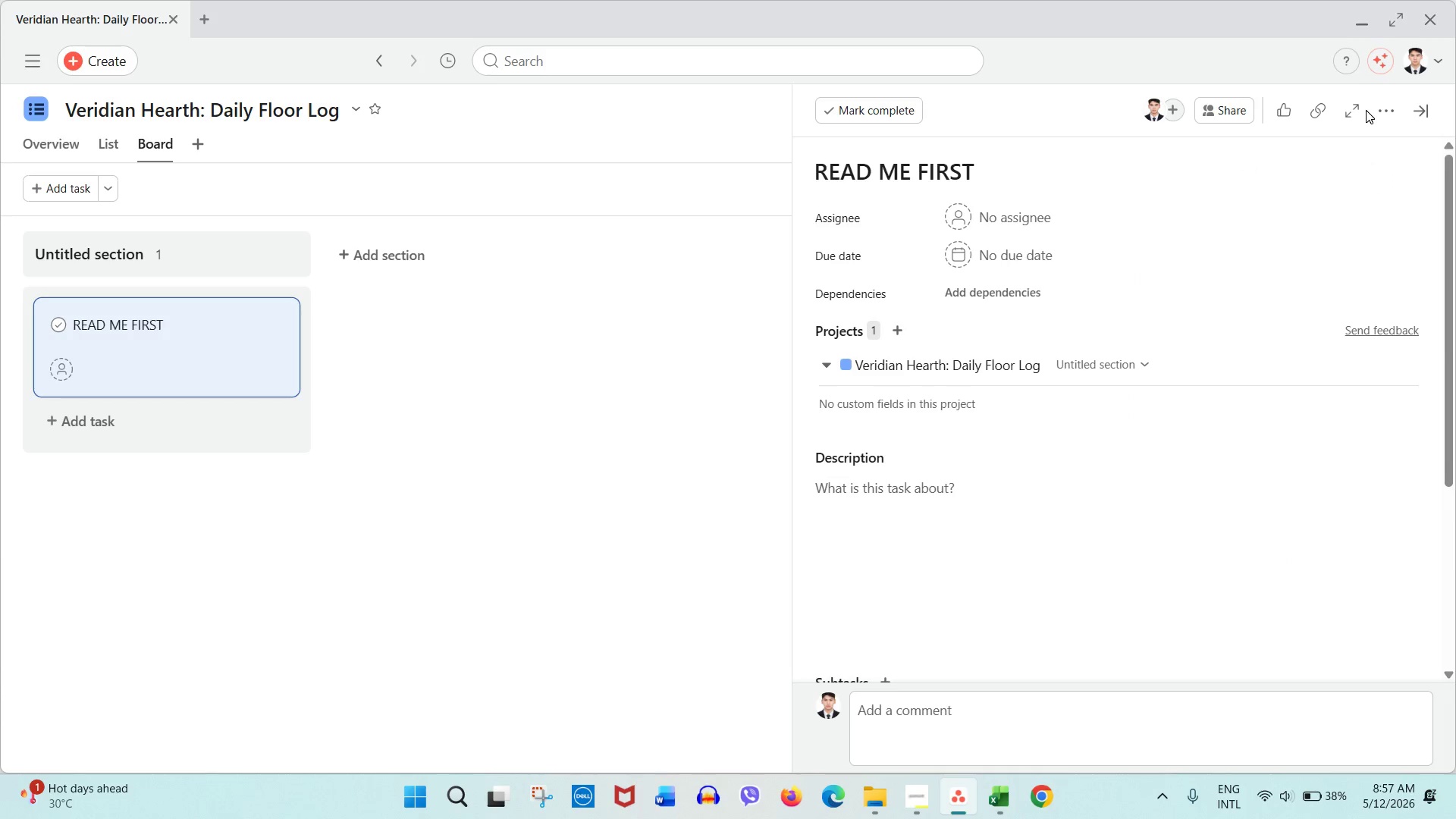 
mouse_move([1278, 115])
 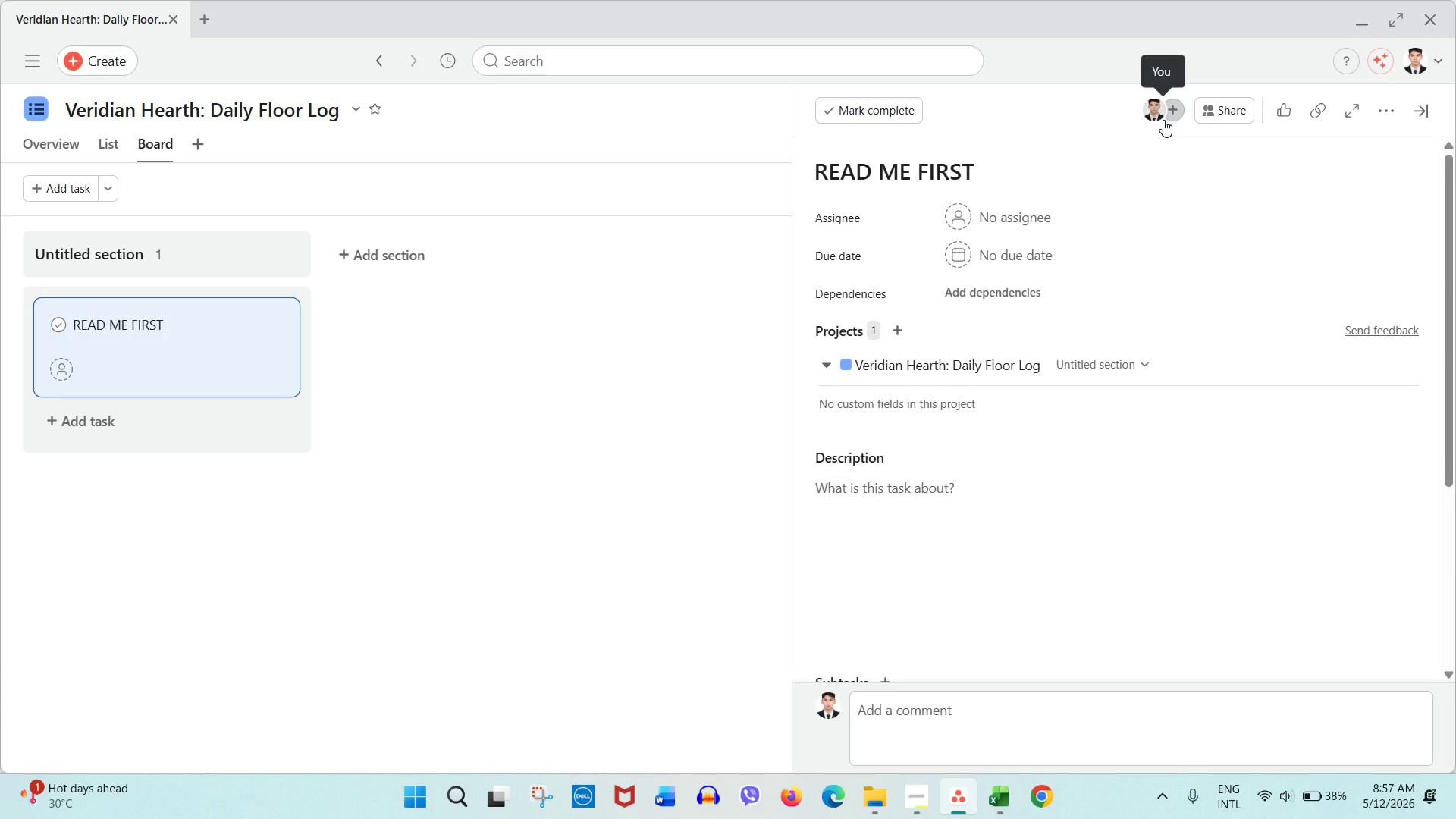 
scroll: coordinate [1178, 271], scroll_direction: down, amount: 9.0
 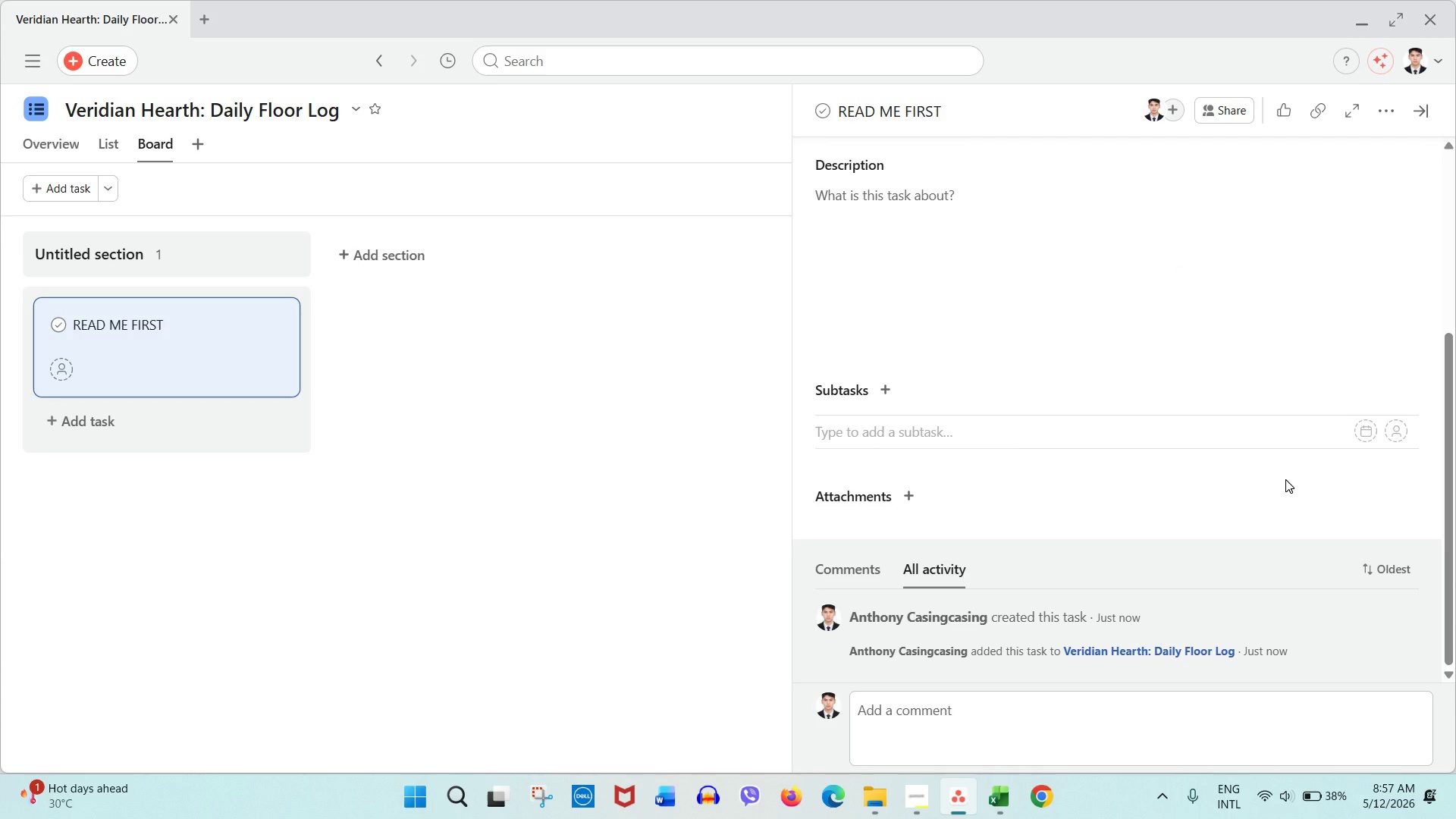 
scroll: coordinate [1285, 479], scroll_direction: up, amount: 6.0
 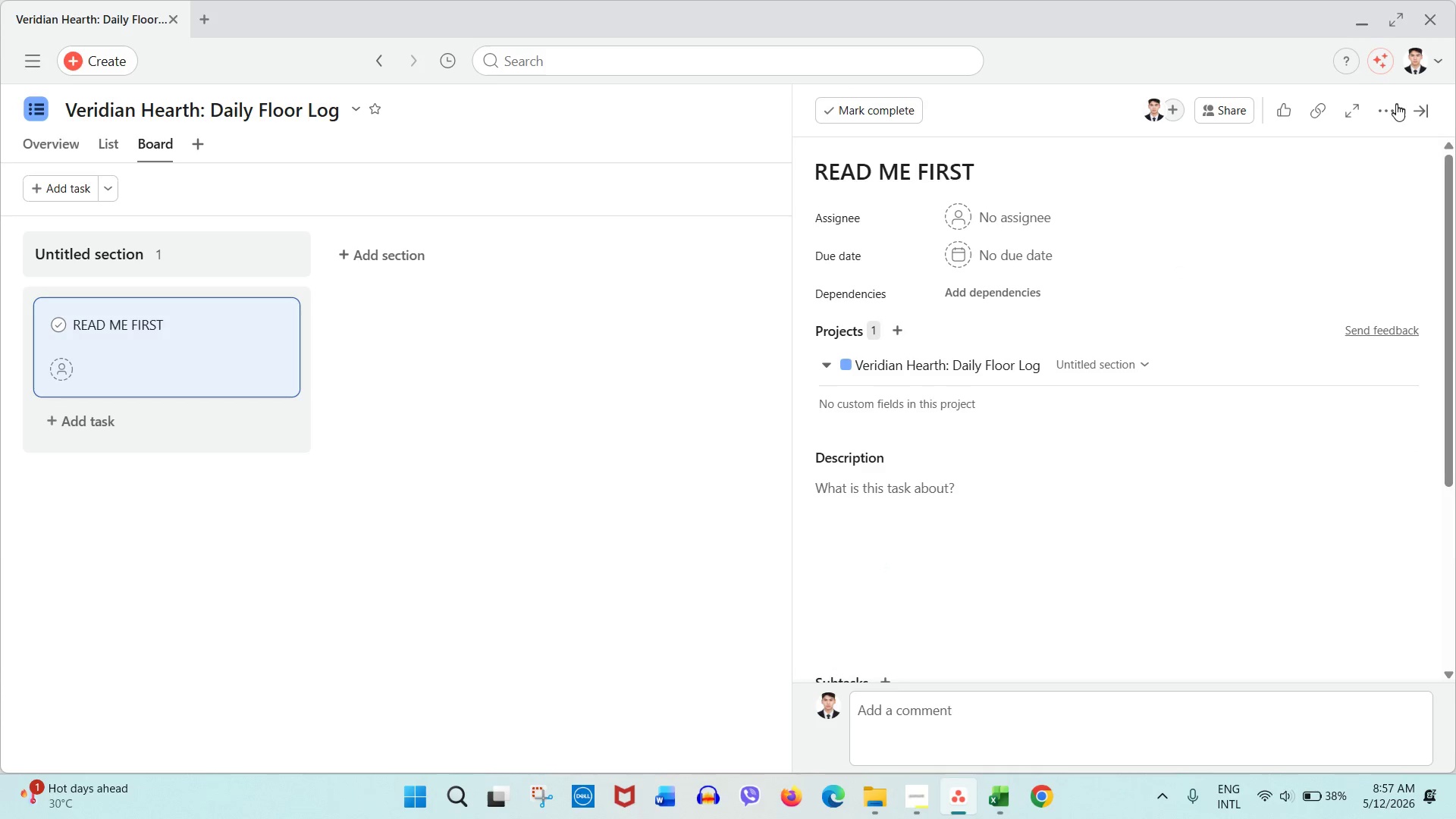 
left_click([1393, 113])
 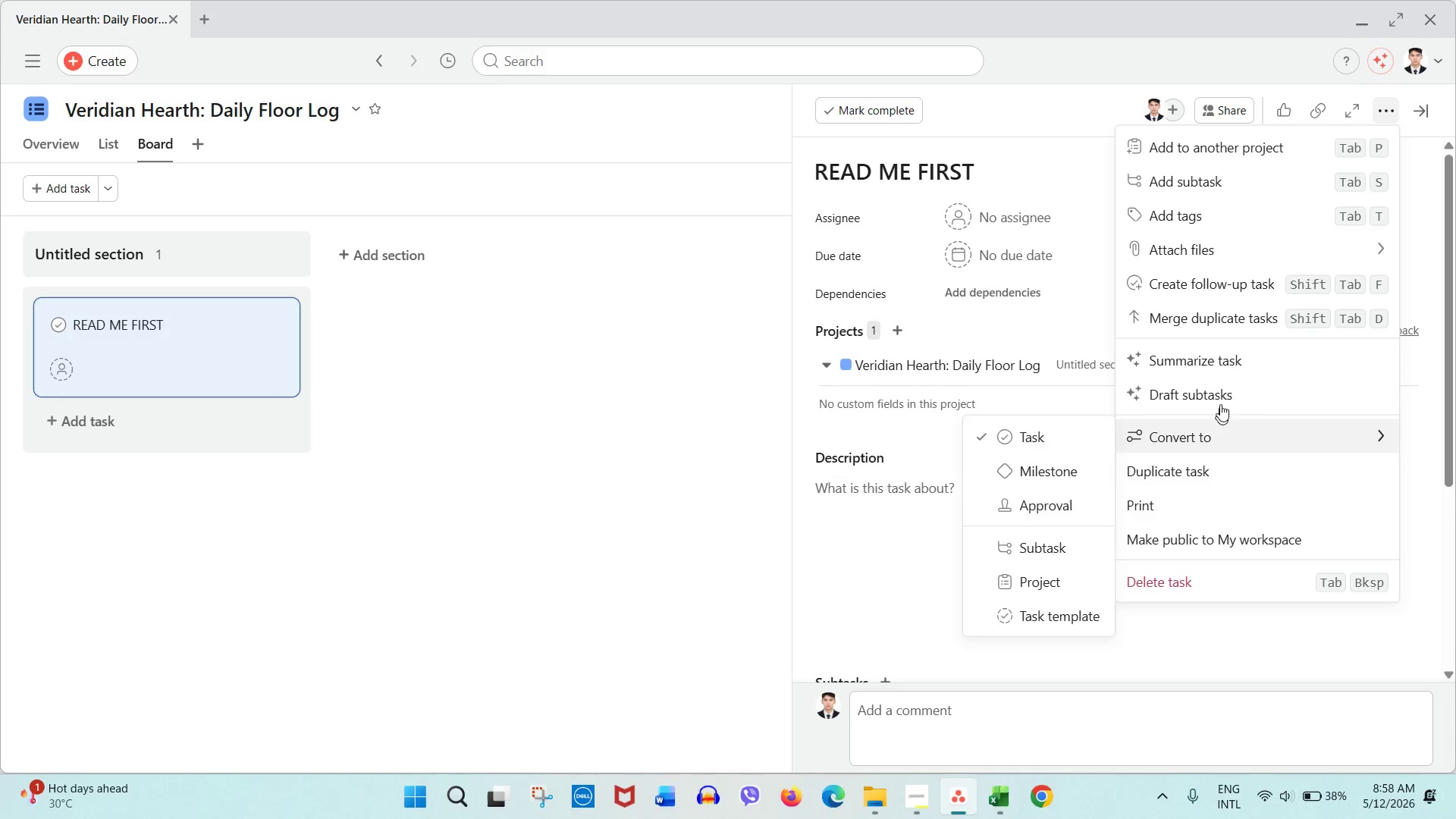 
wait(13.95)
 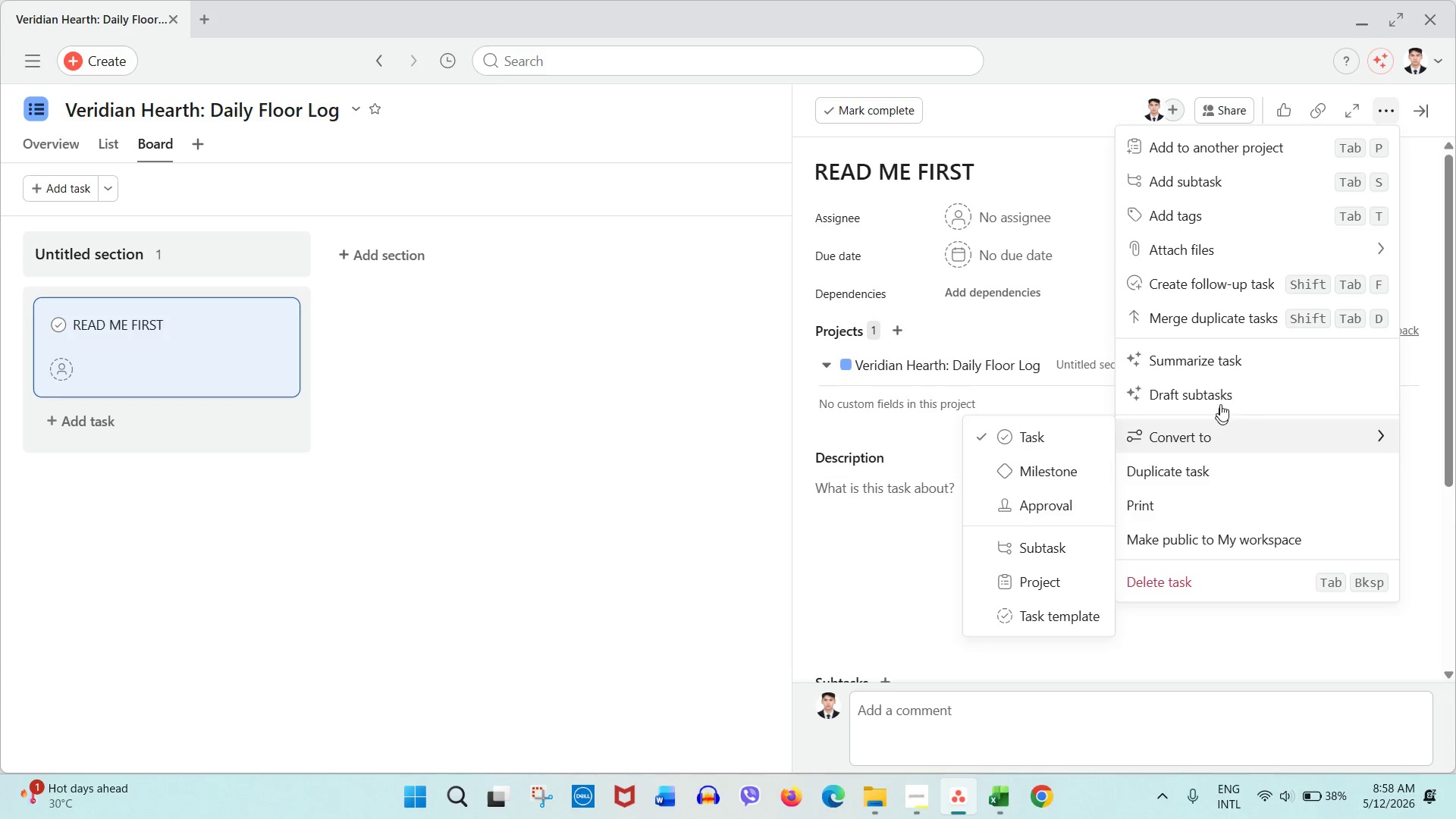 
left_click([1219, 207])
 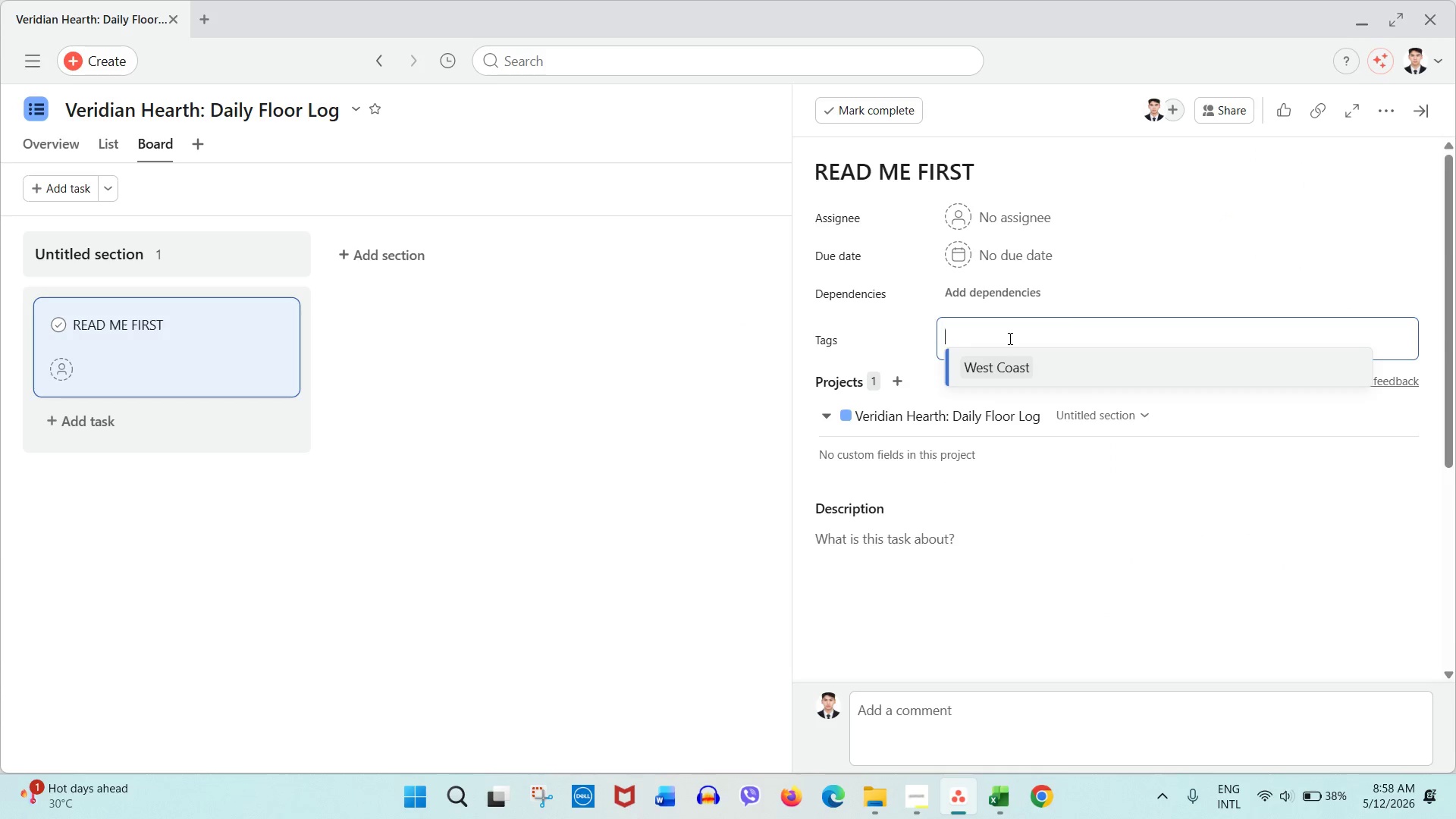 
left_click([1009, 338])
 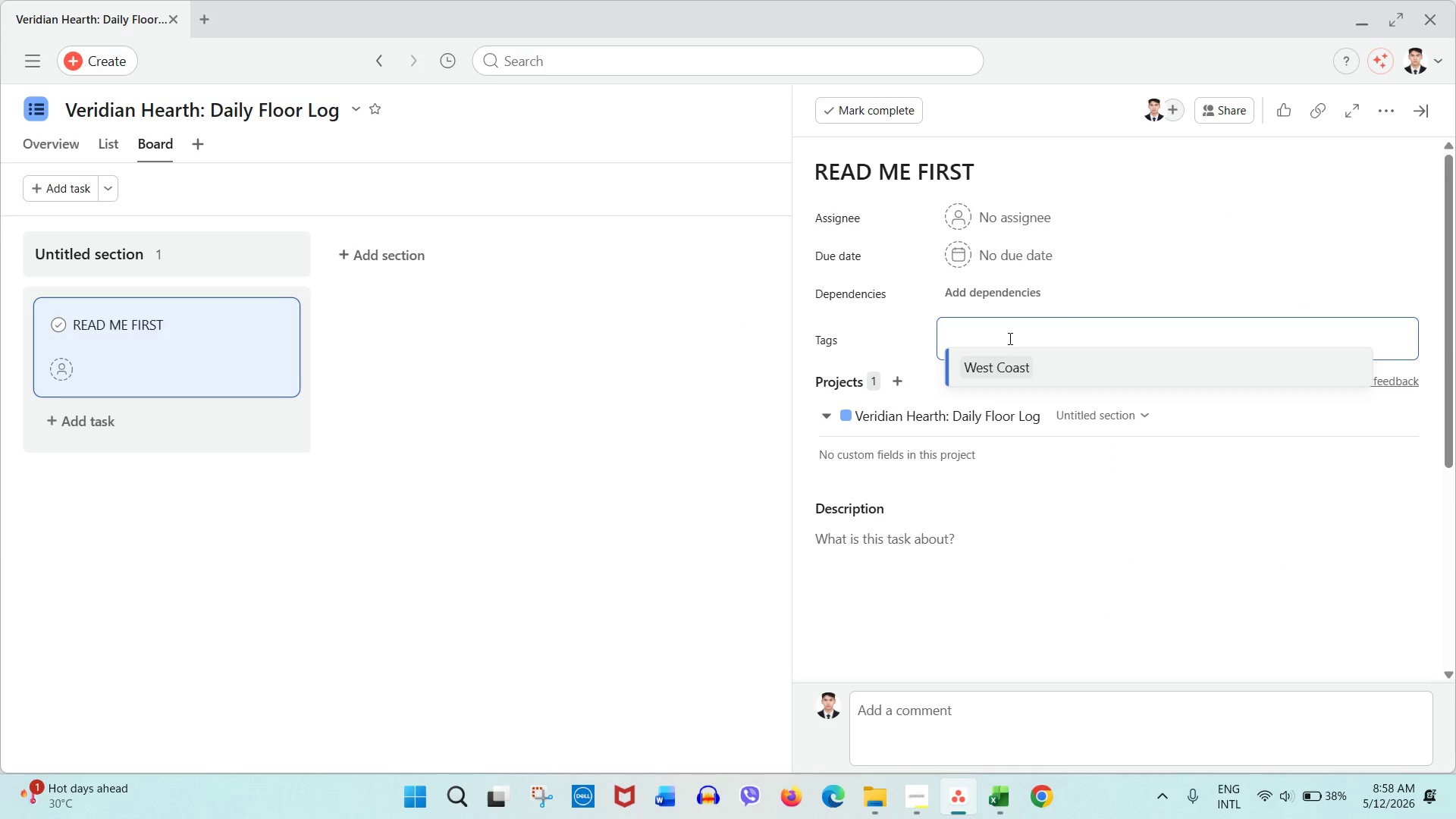 
type(pir)
key(Backspace)
key(Backspace)
type(riority)
key(Backspace)
key(Backspace)
type(y)
 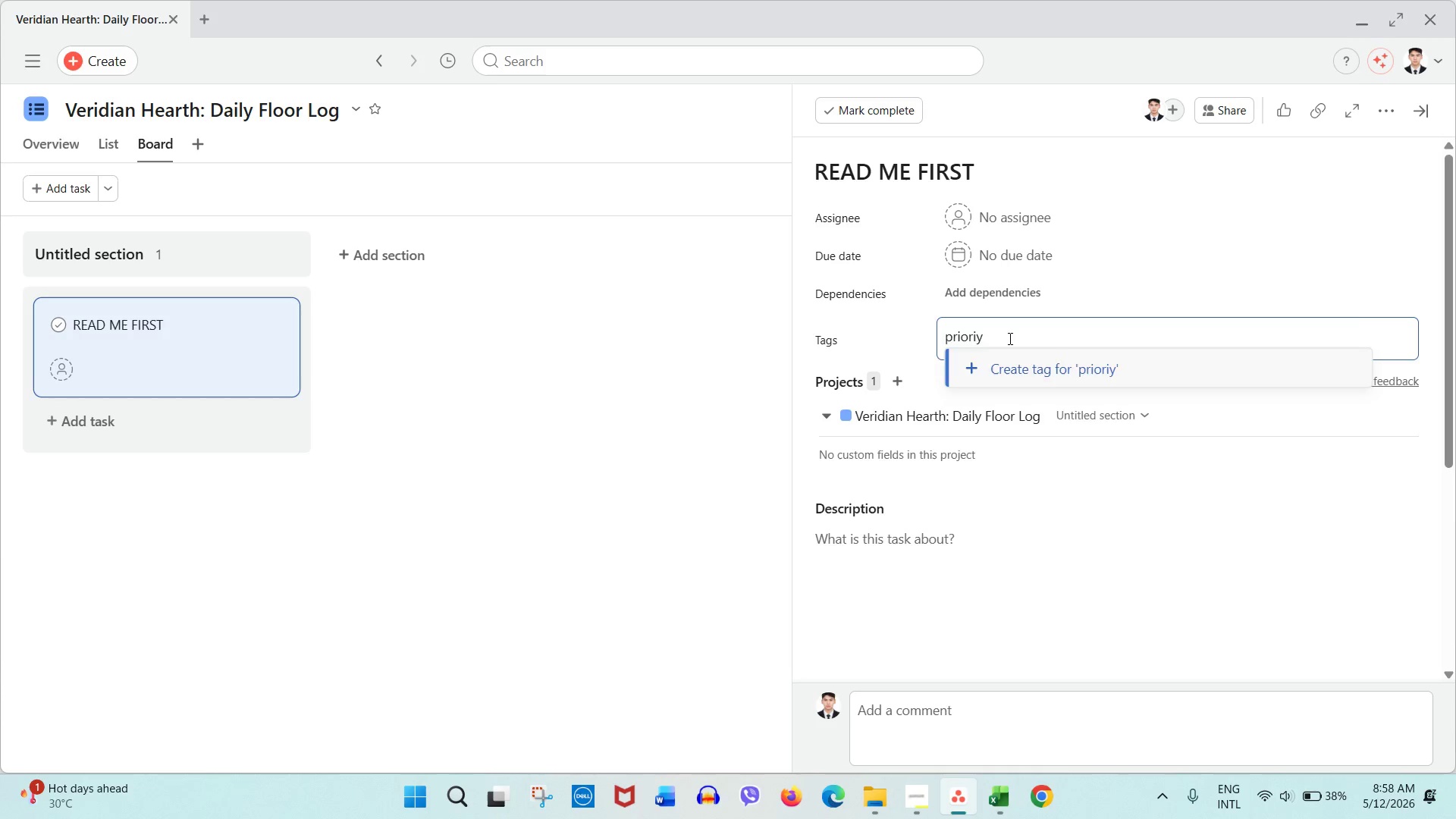 
key(Enter)
 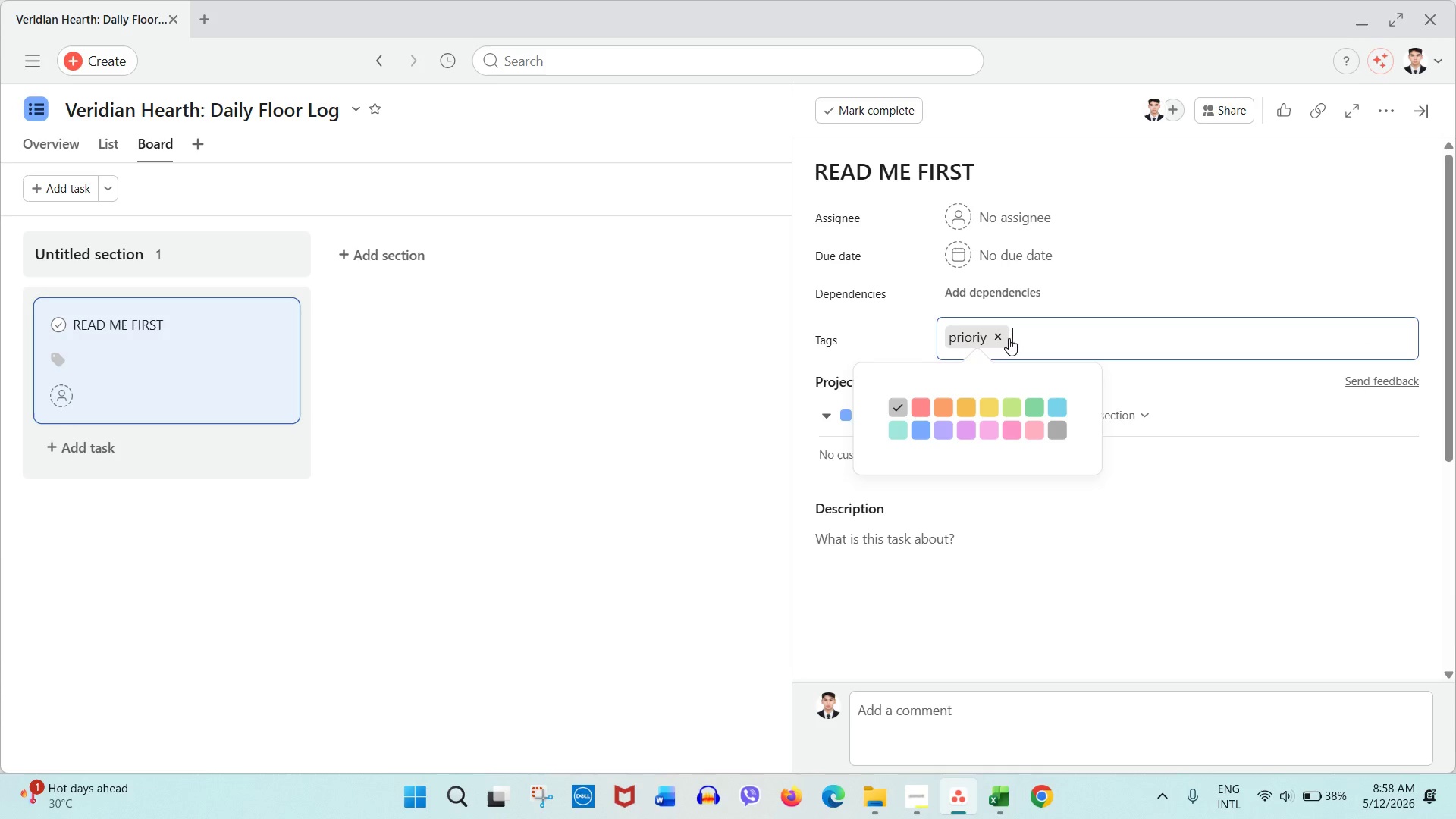 
hold_key(key=Backspace, duration=1.05)
 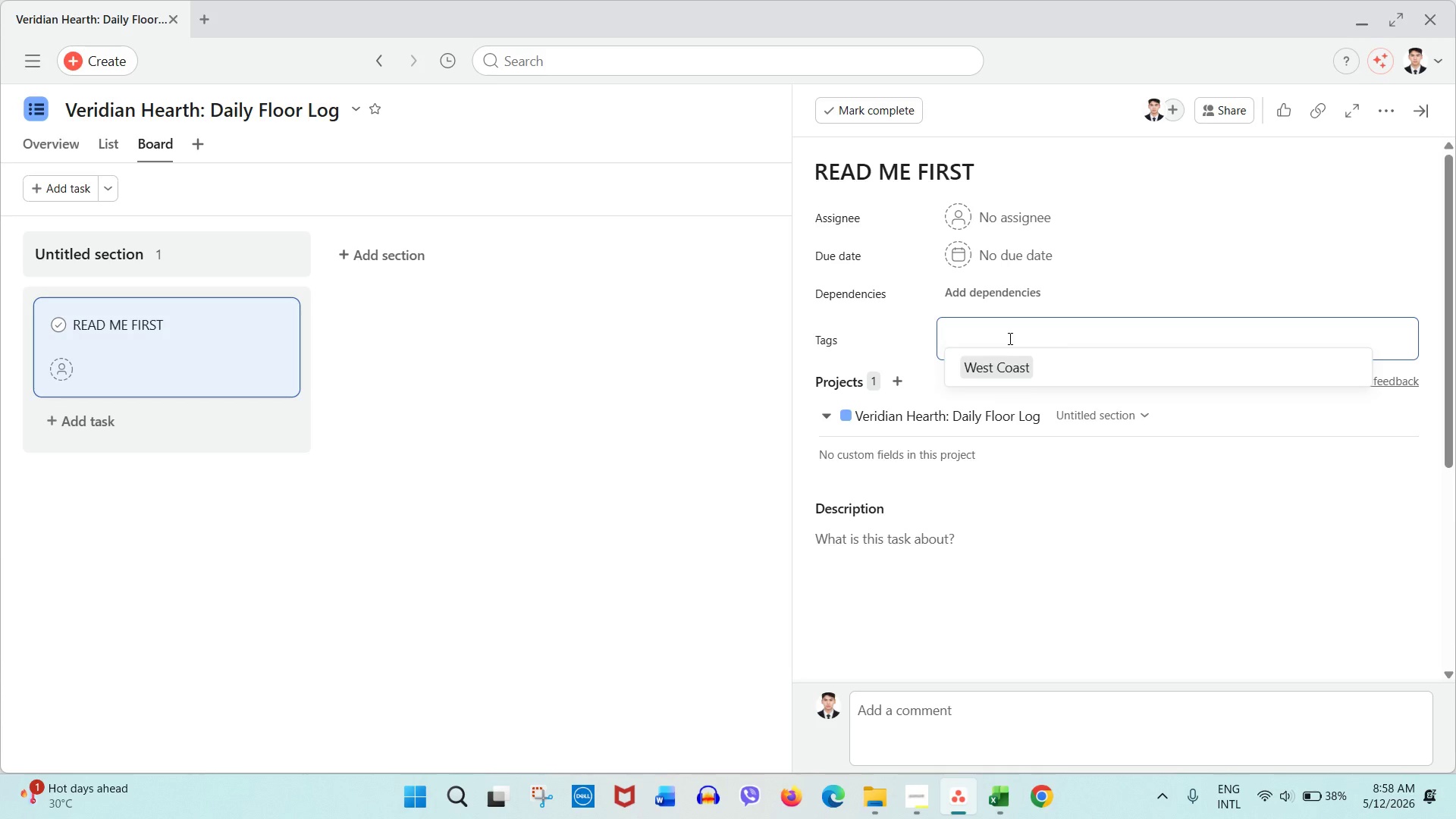 
type(Pinned)
 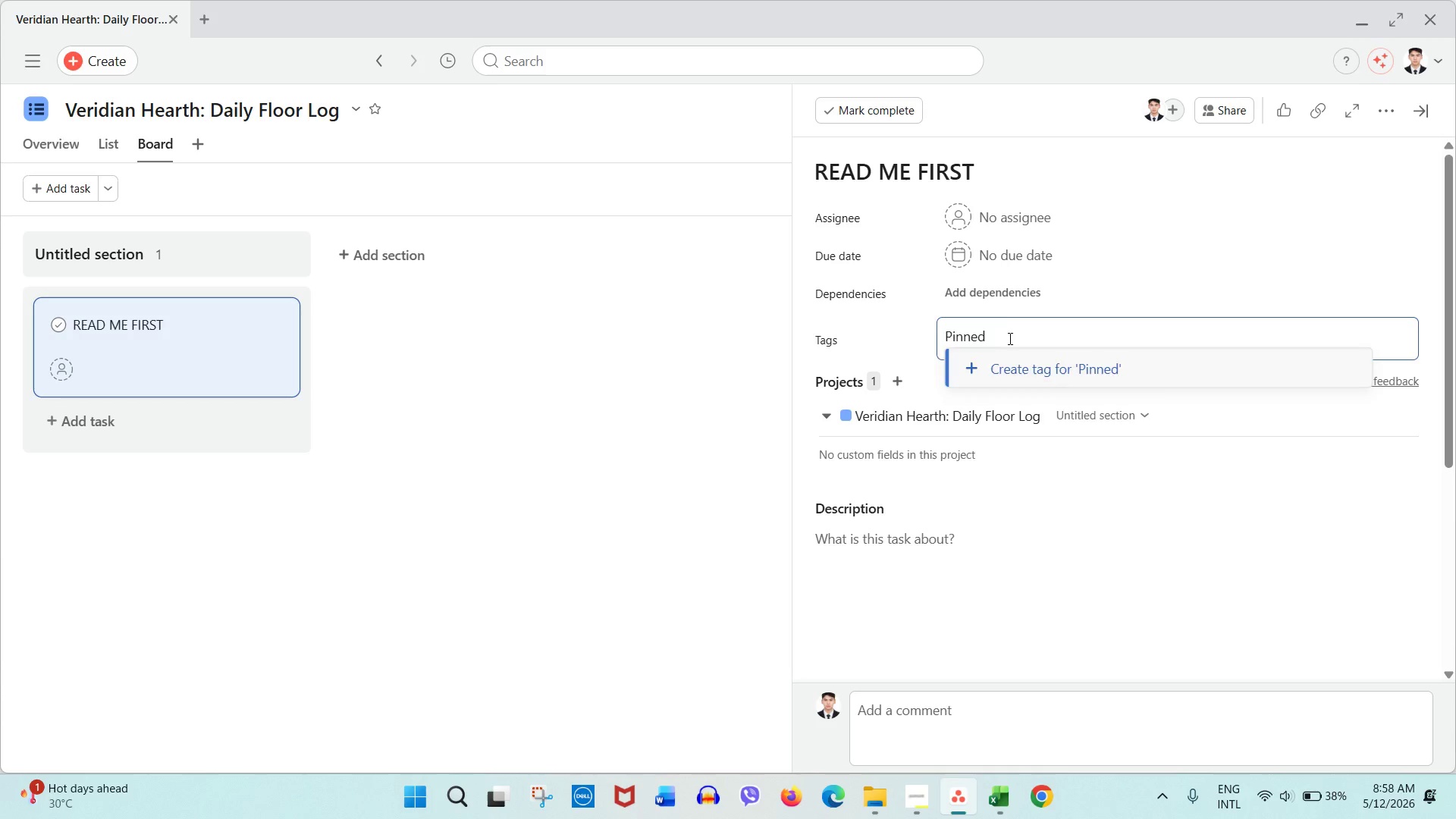 
key(Enter)
 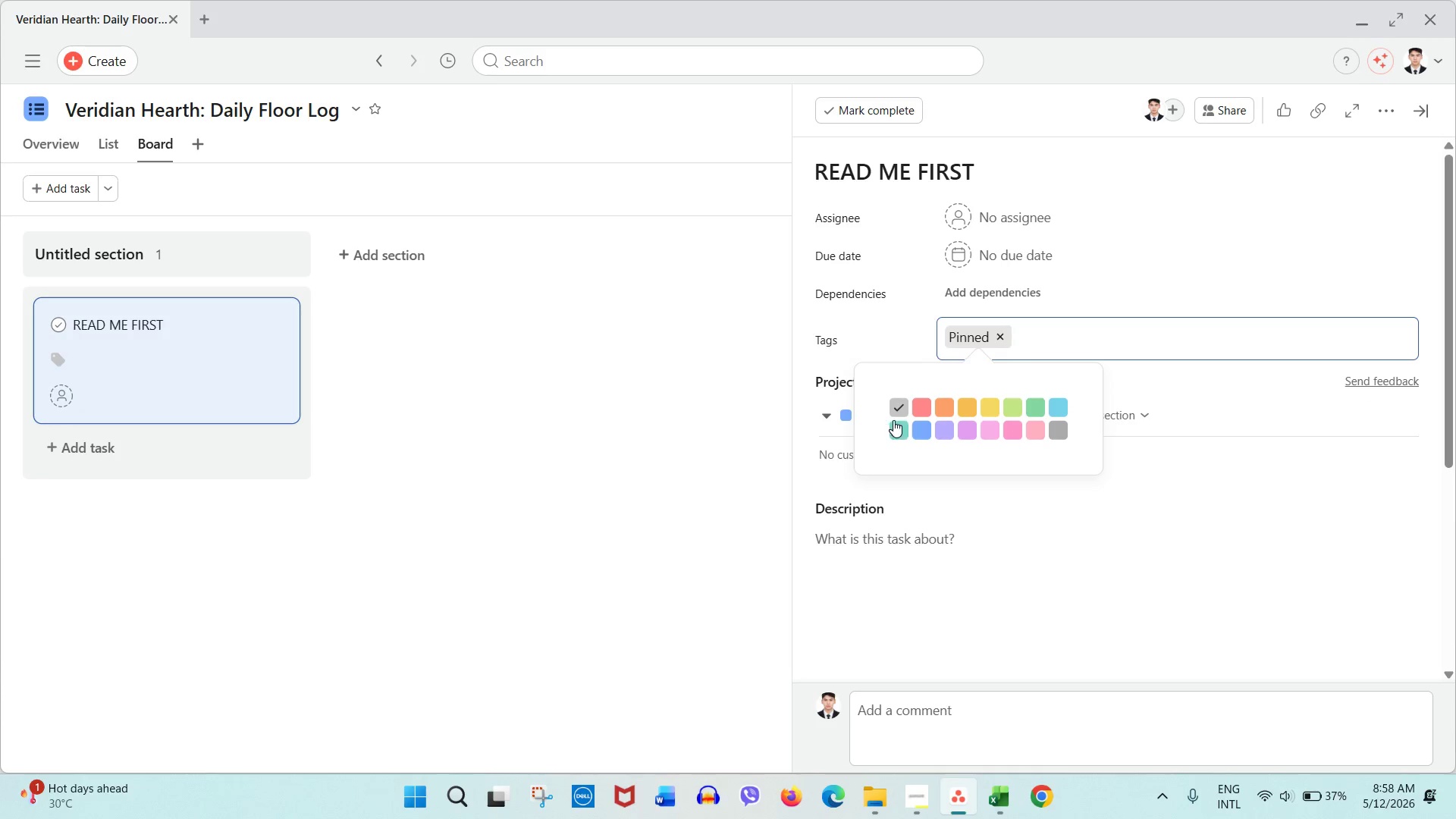 
left_click([927, 413])
 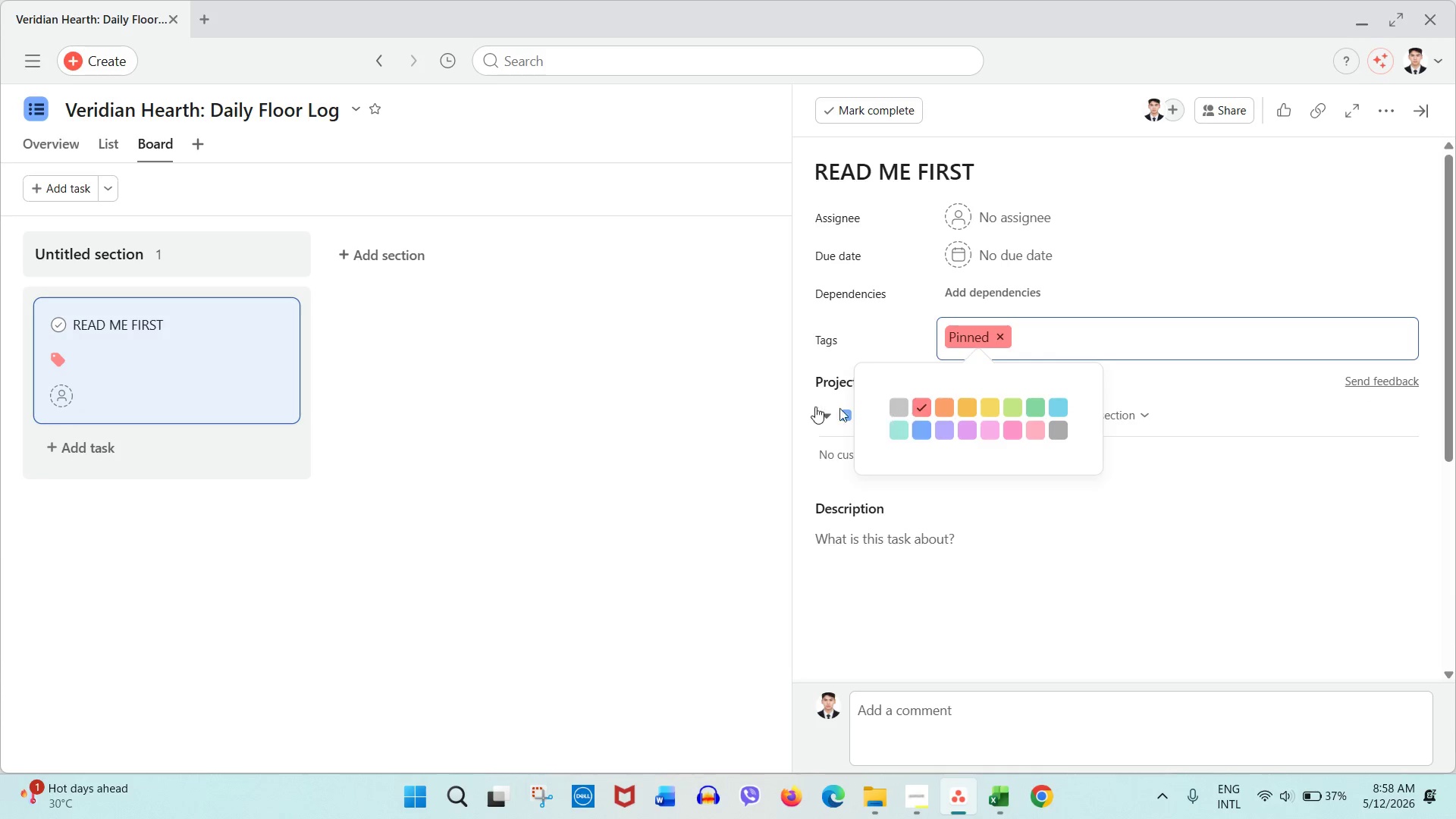 
left_click([614, 393])
 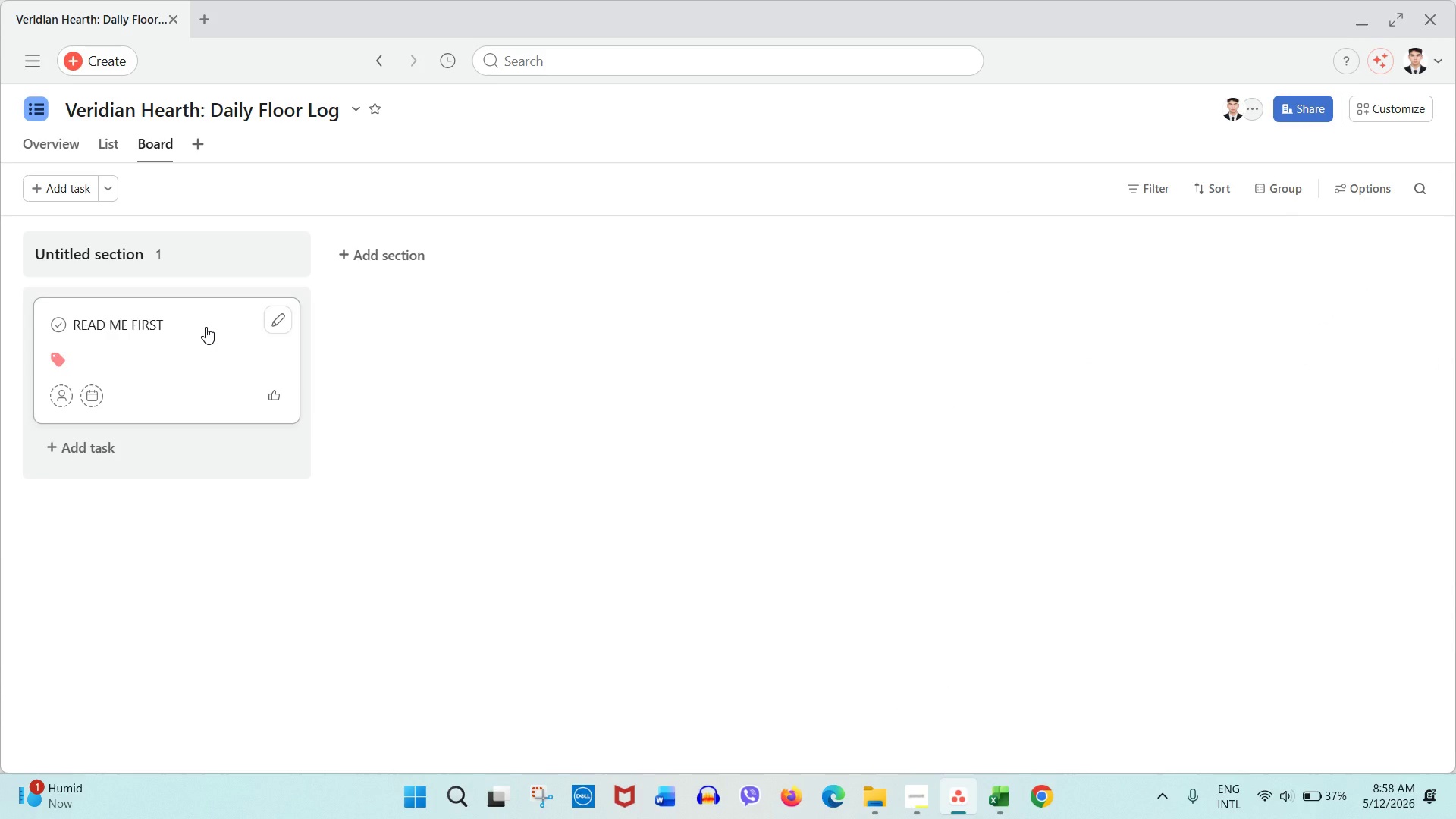 
wait(5.17)
 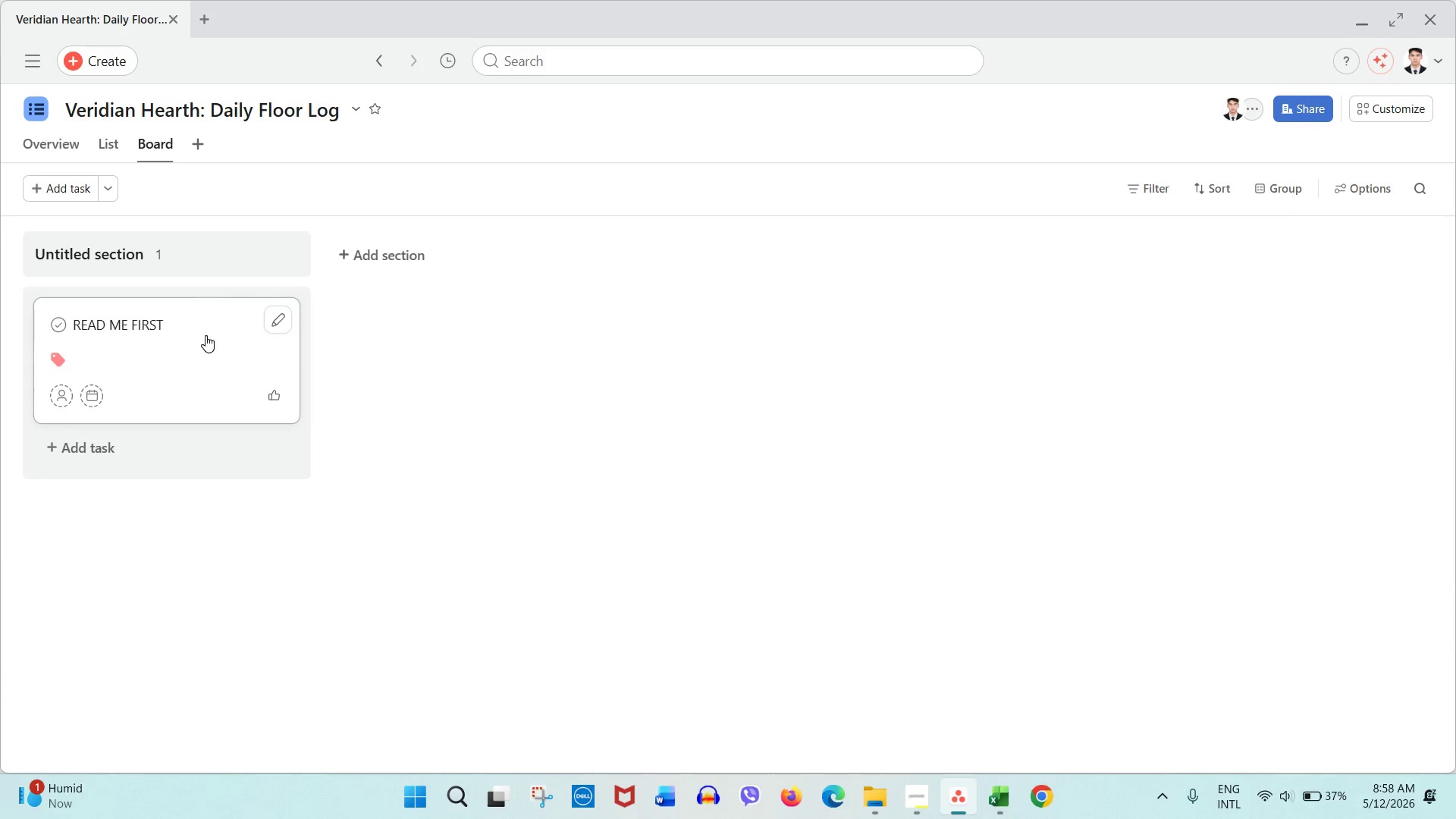 
left_click([206, 327])
 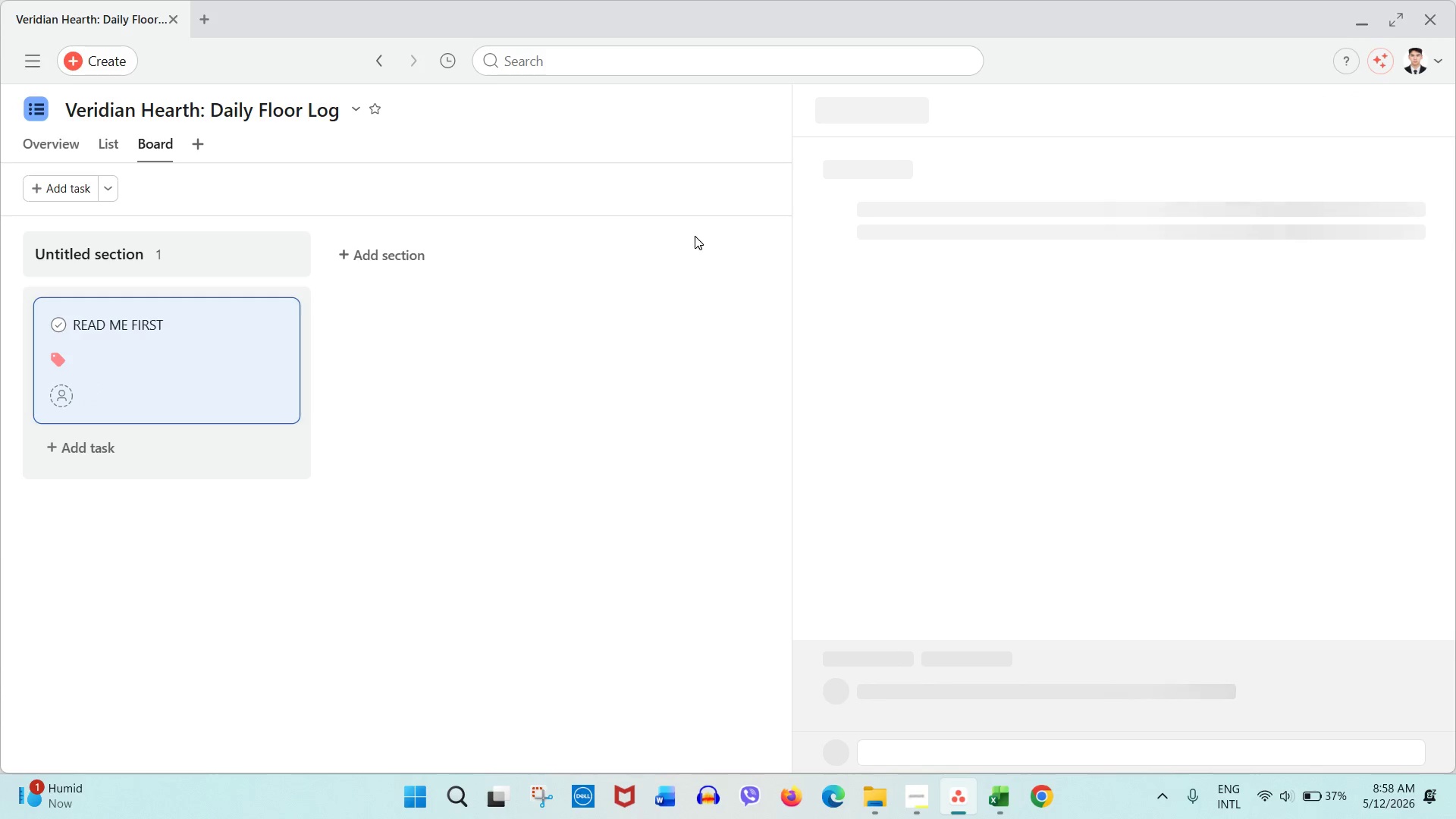 
left_click([526, 350])
 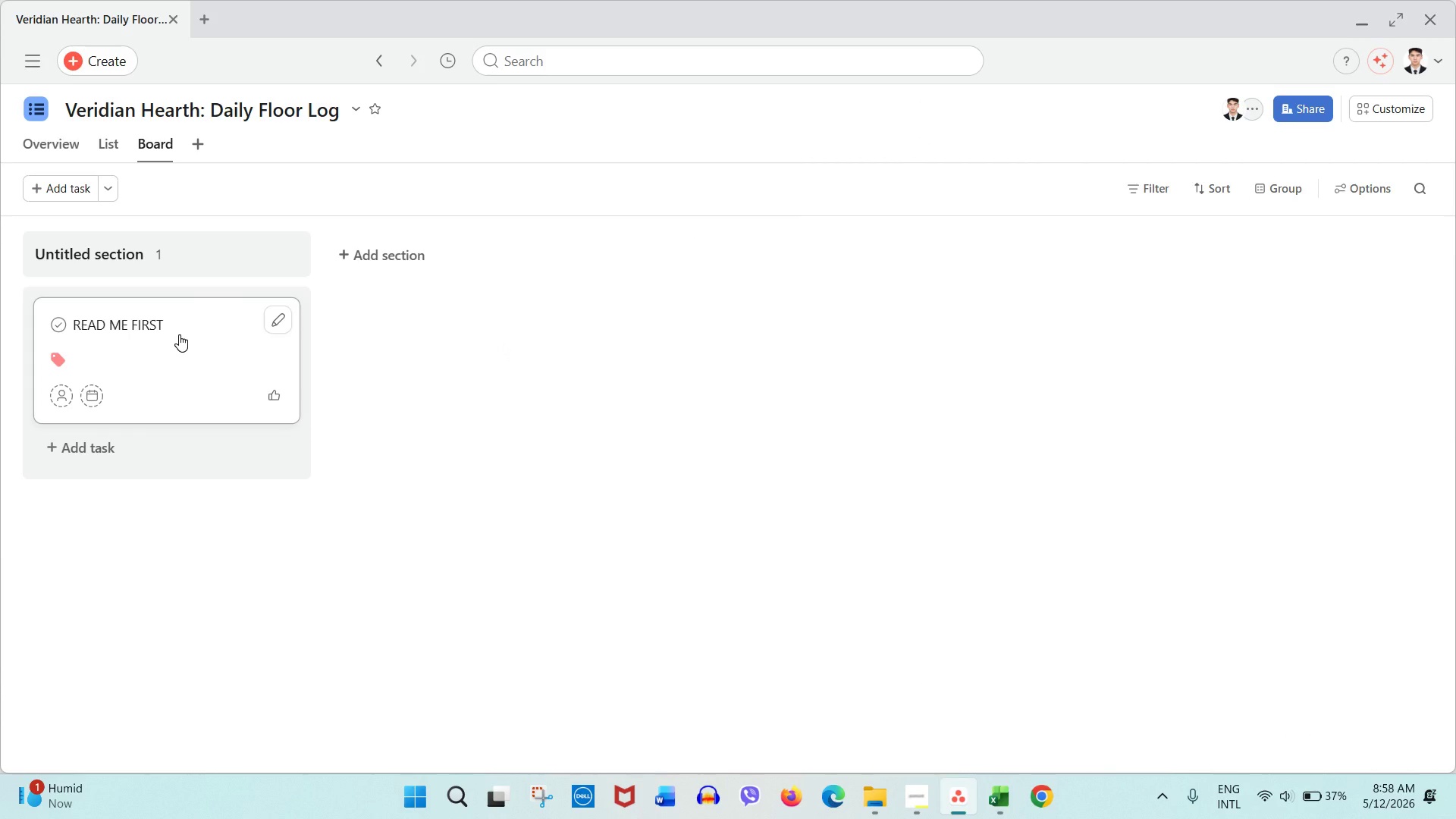 
wait(8.91)
 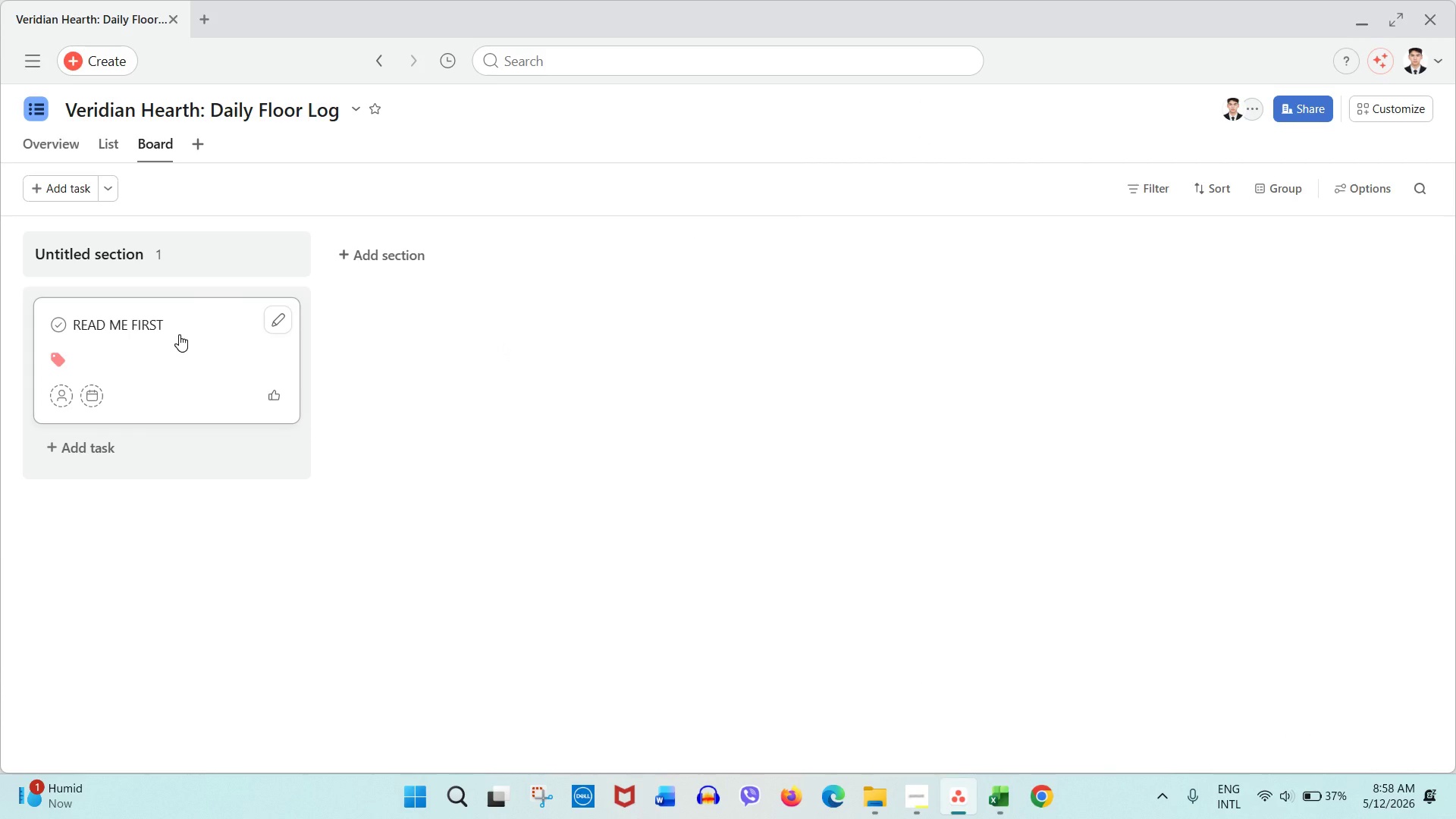 
left_click([66, 145])
 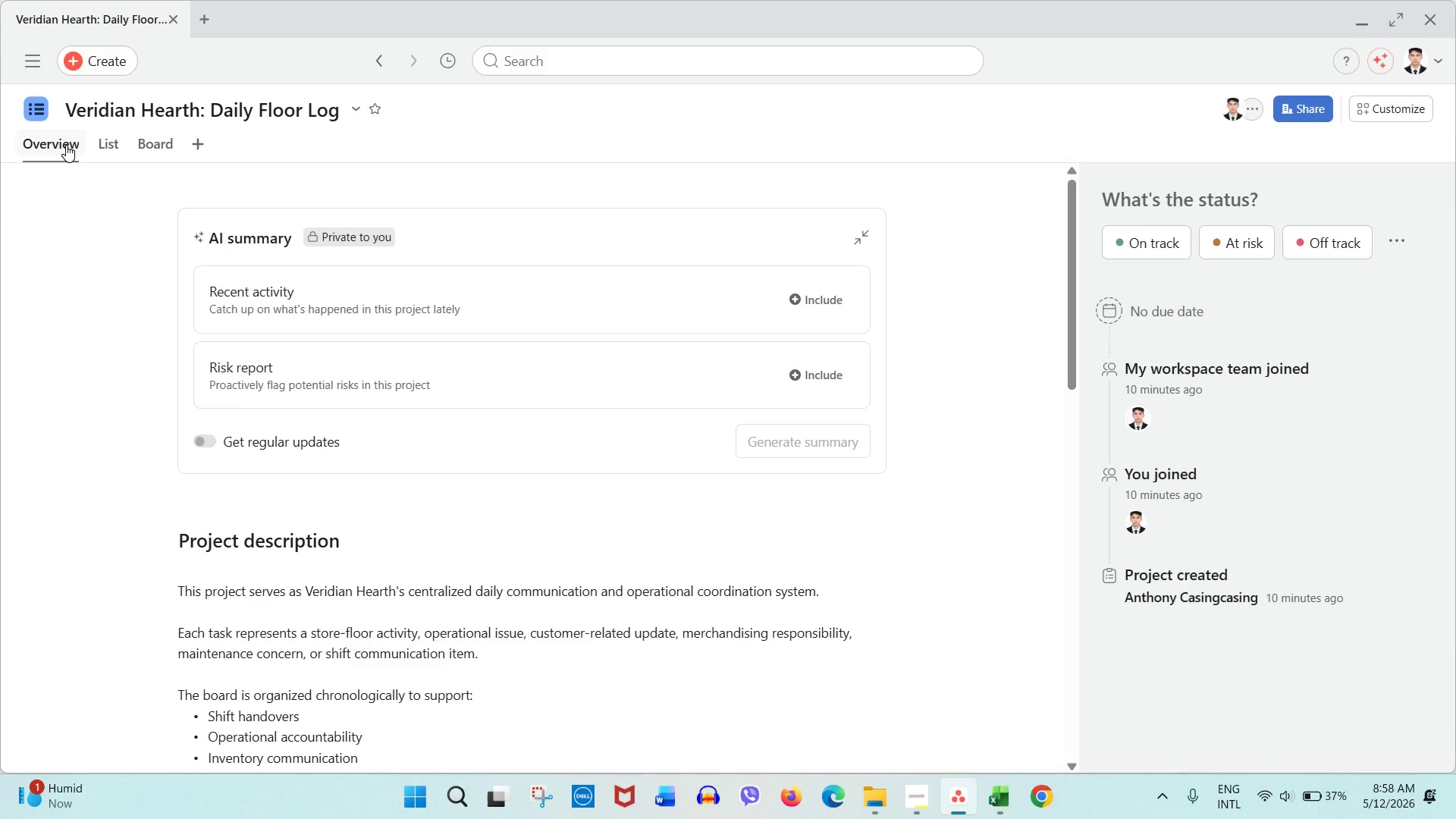 
wait(8.84)
 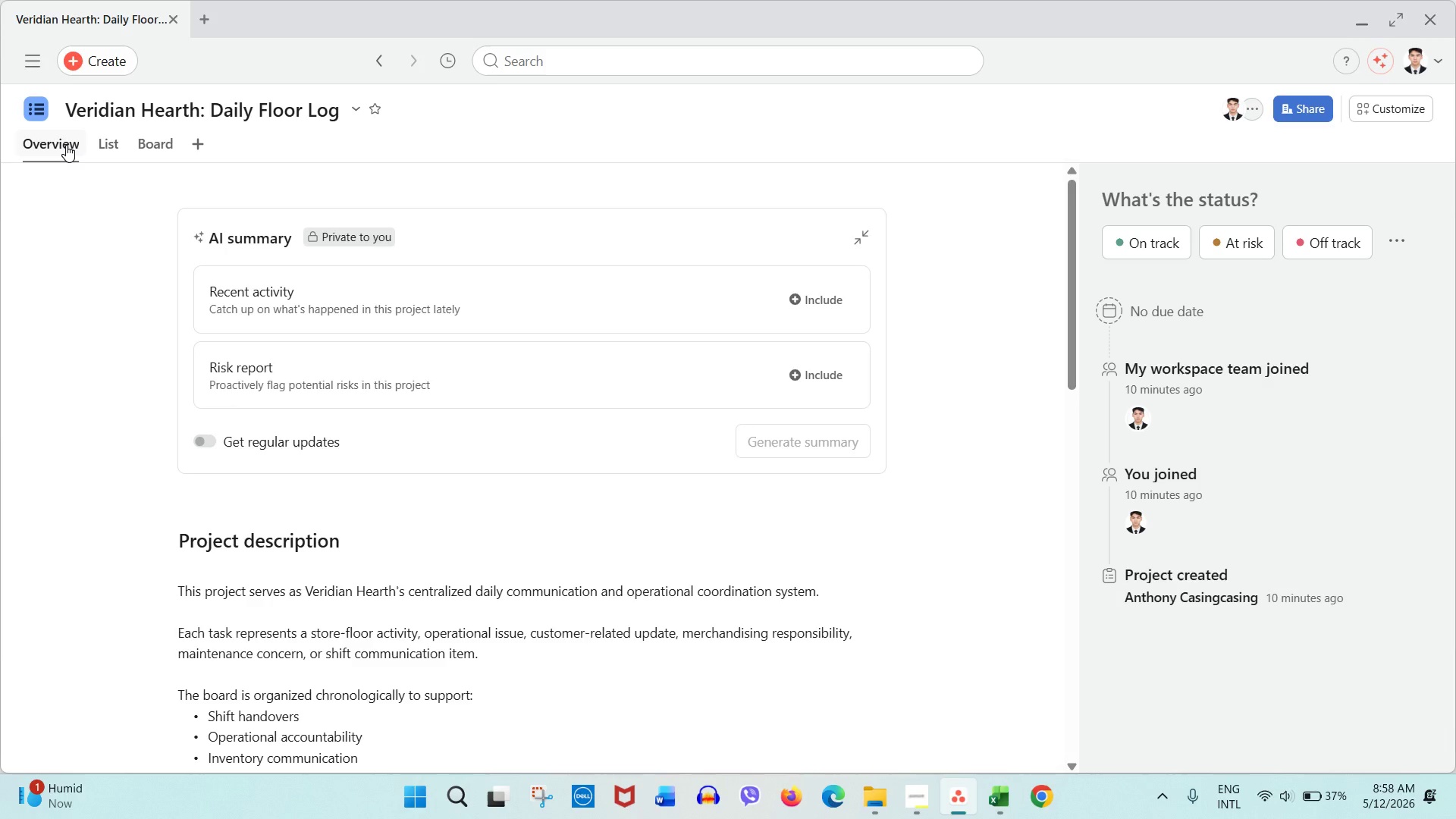 
left_click([105, 152])
 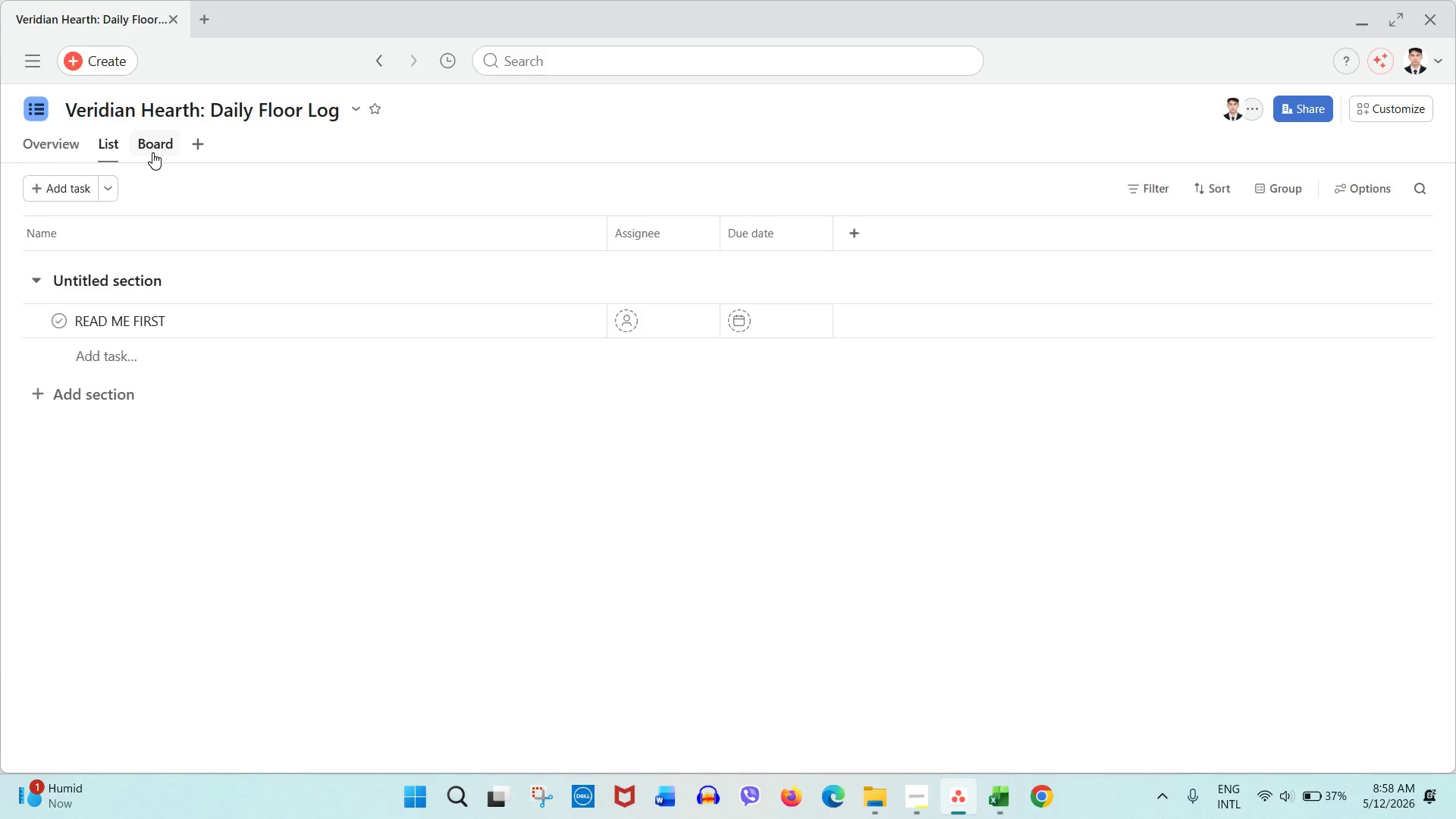 
left_click([152, 152])
 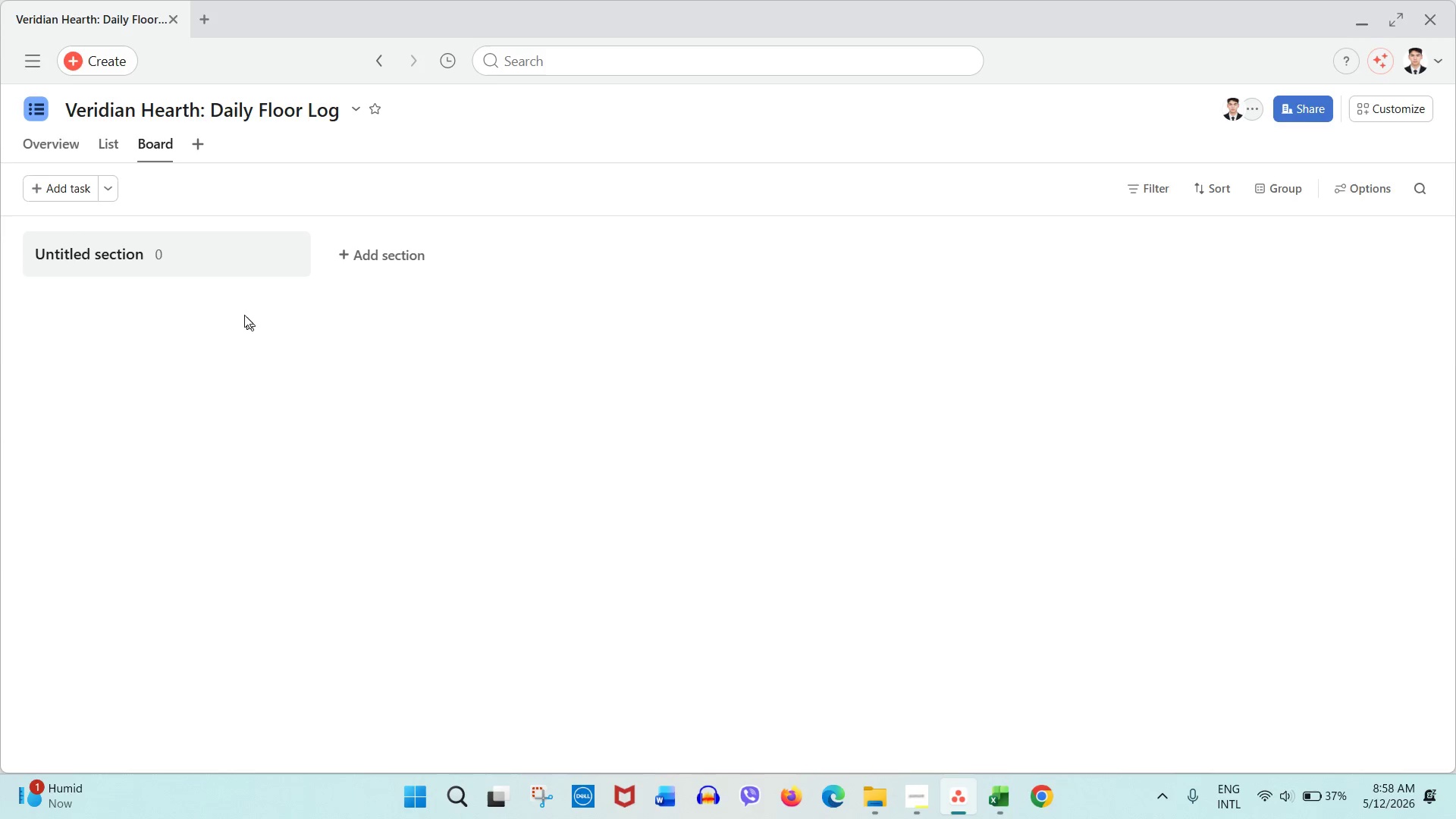 
left_click([207, 253])
 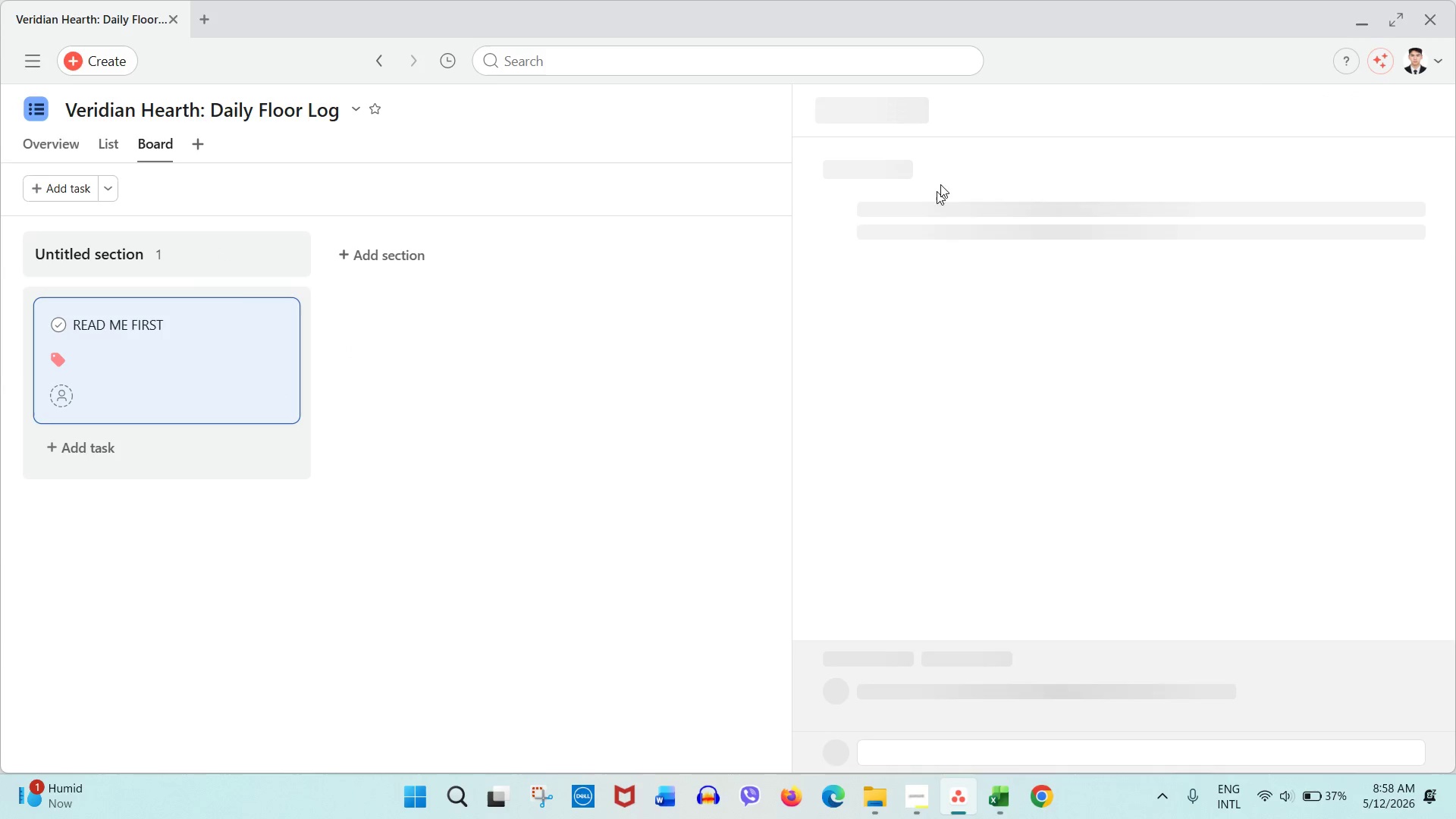 
left_click([996, 174])
 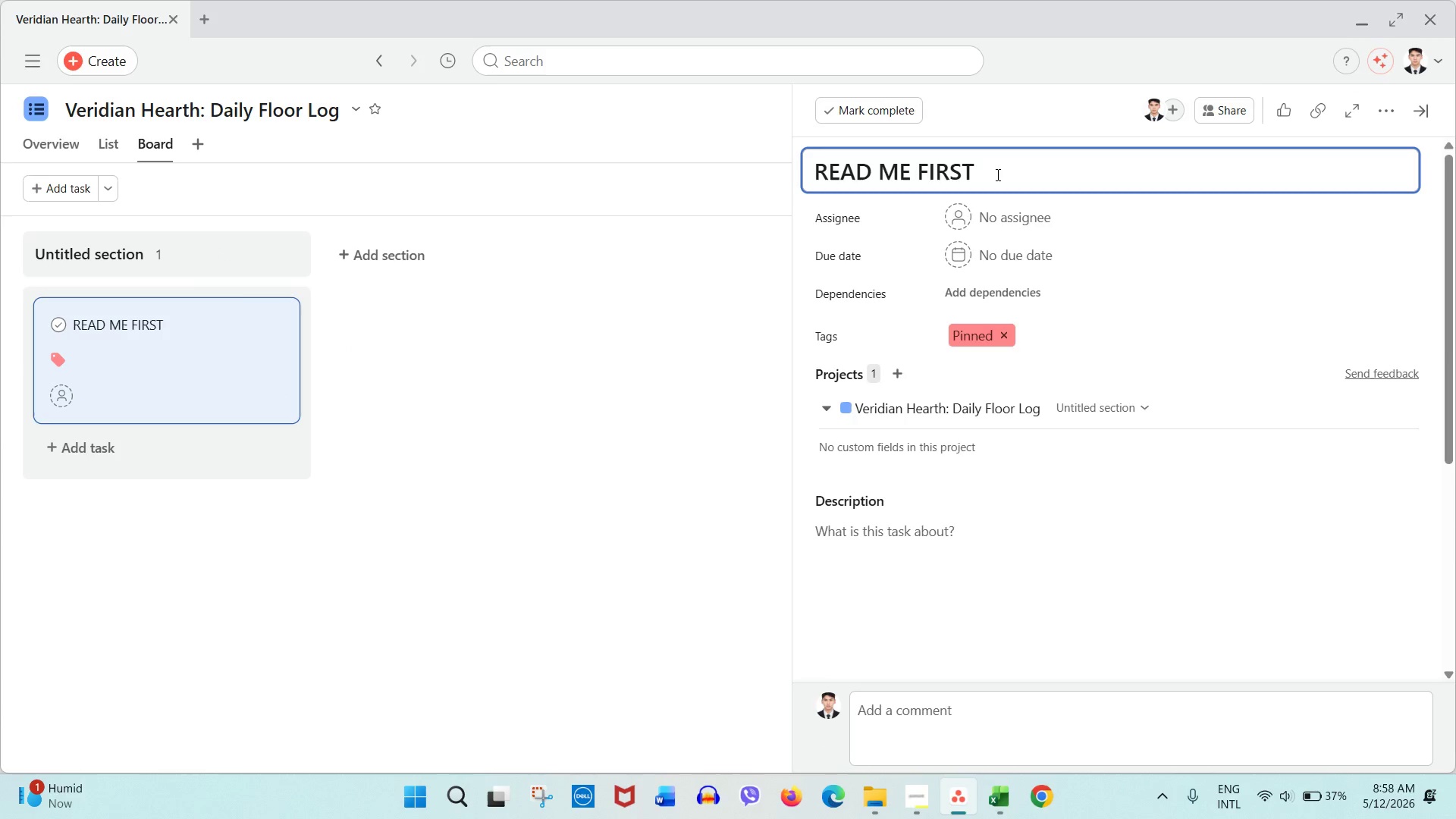 
type( - project Guidelines & Workflow Instructions)
 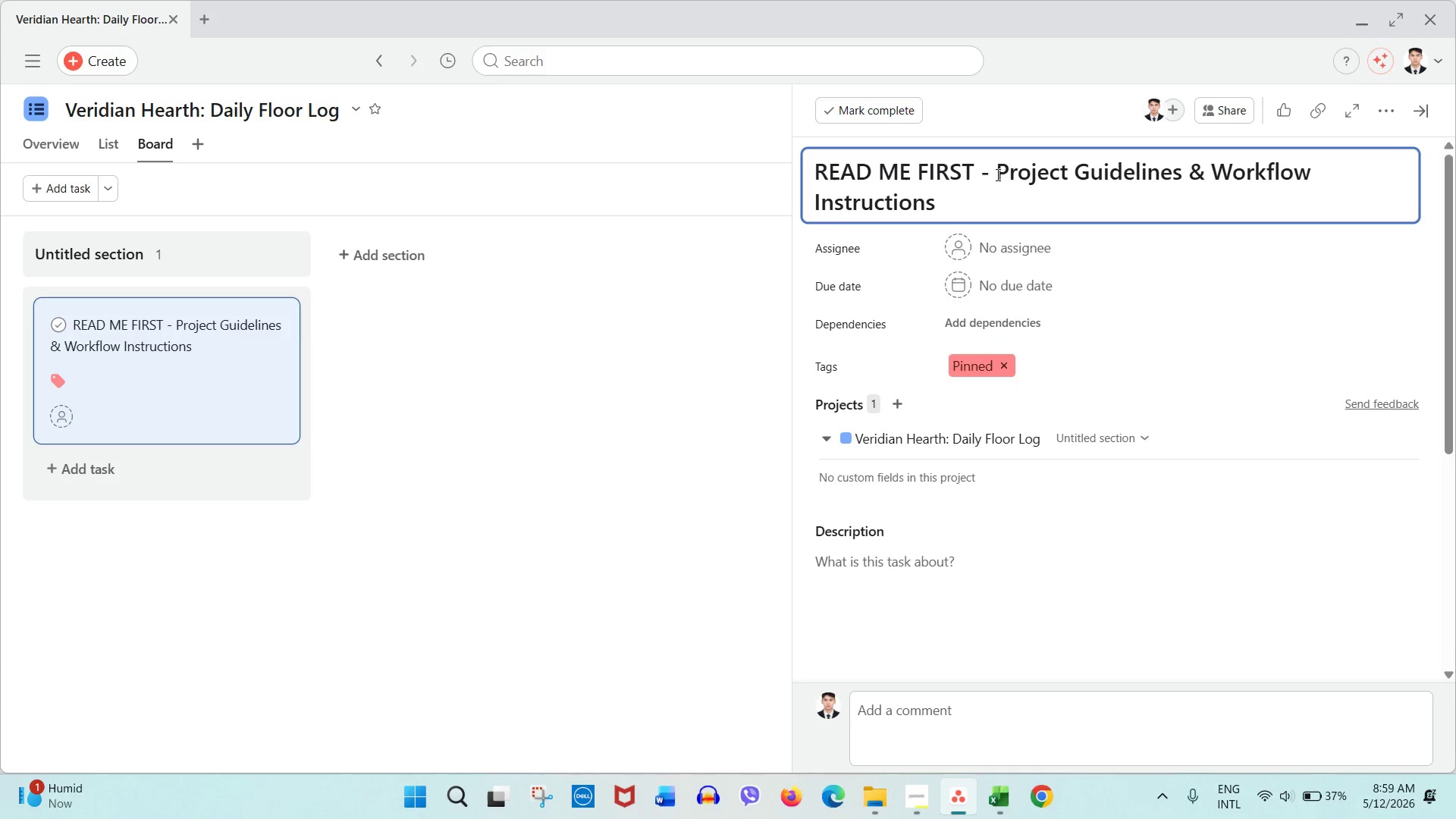 
wait(26.22)
 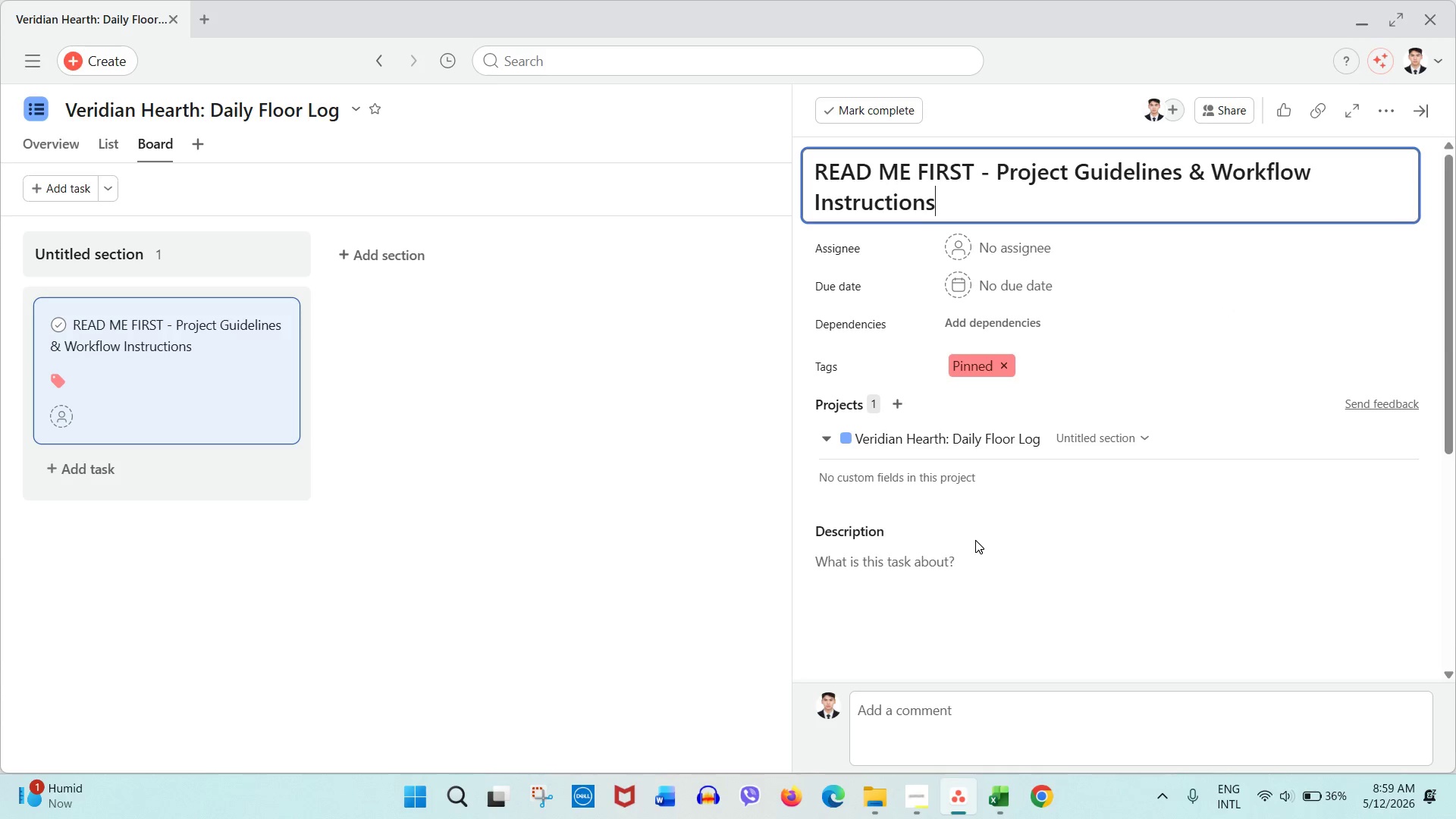 
left_click([1007, 277])
 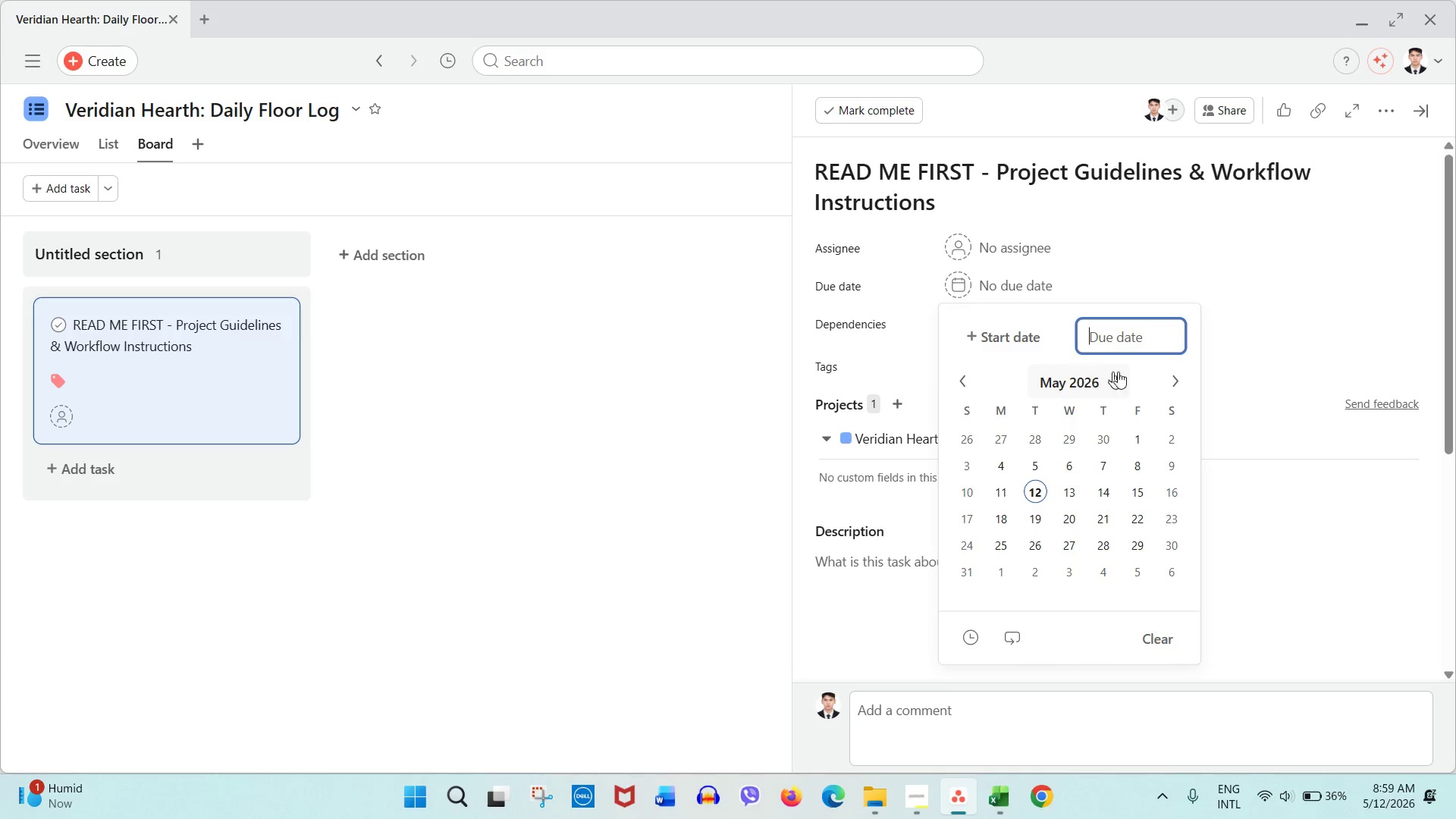 
left_click([1167, 375])
 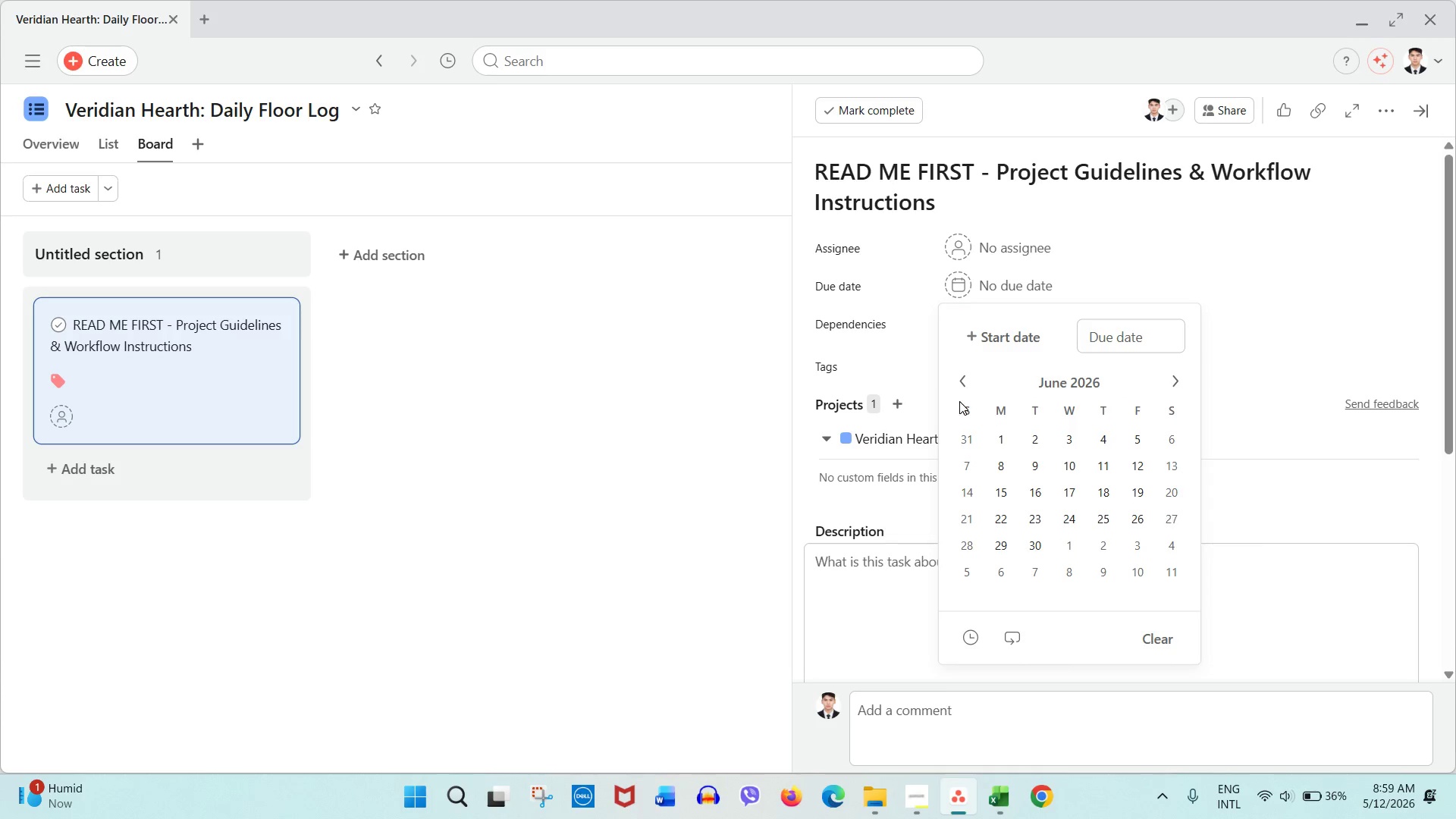 
left_click([969, 386])
 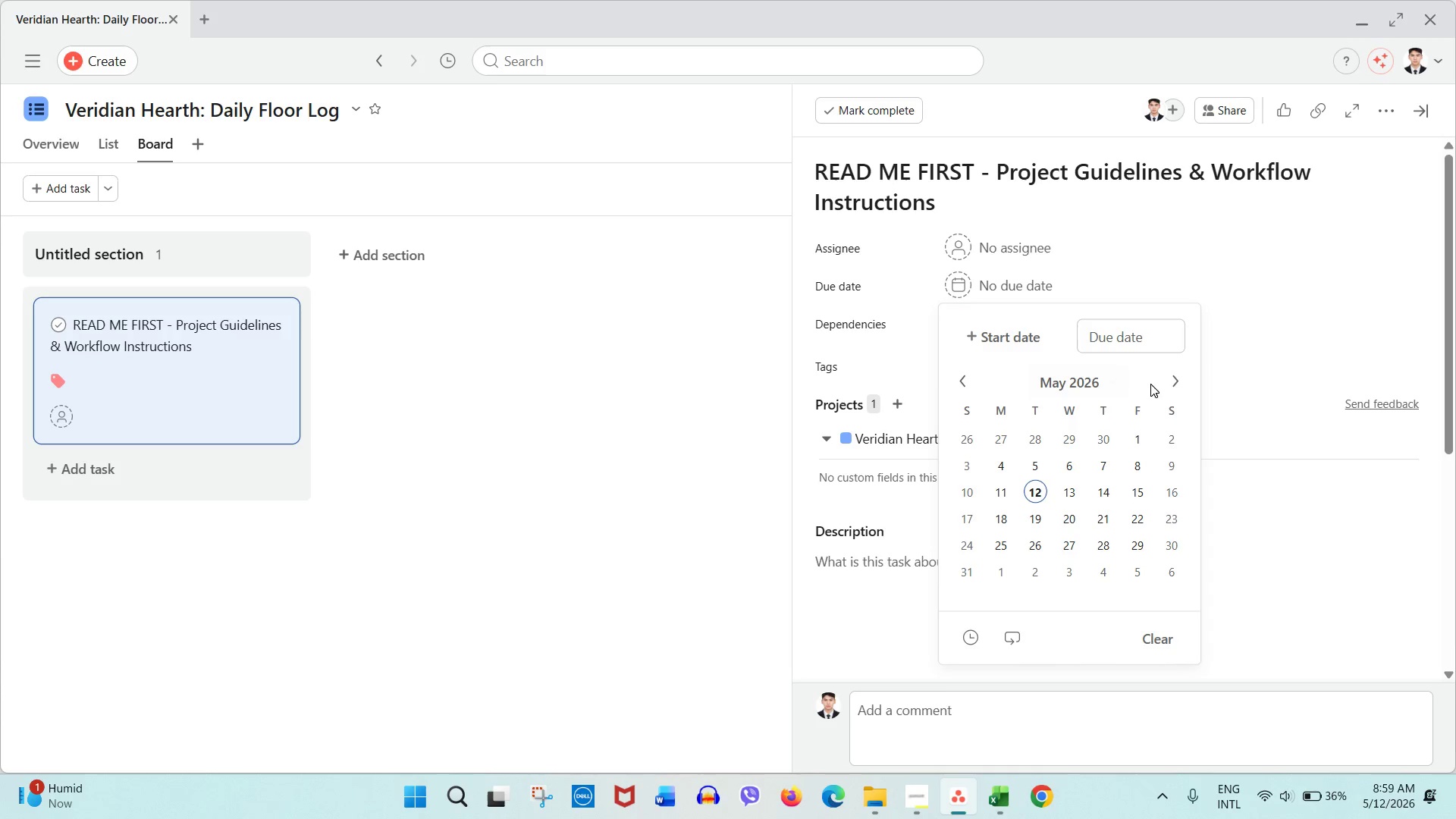 
left_click([1170, 384])
 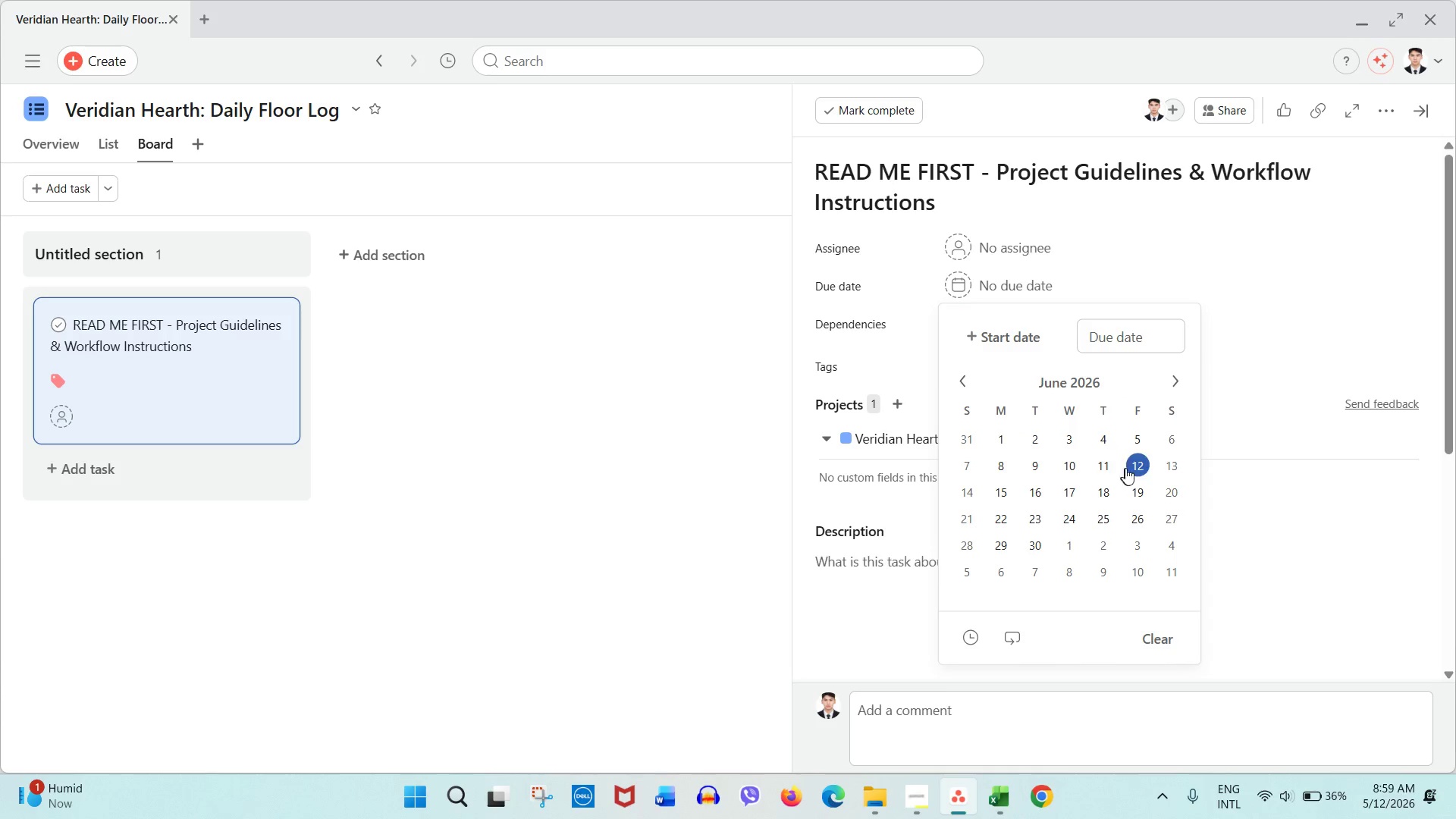 
left_click([1134, 466])
 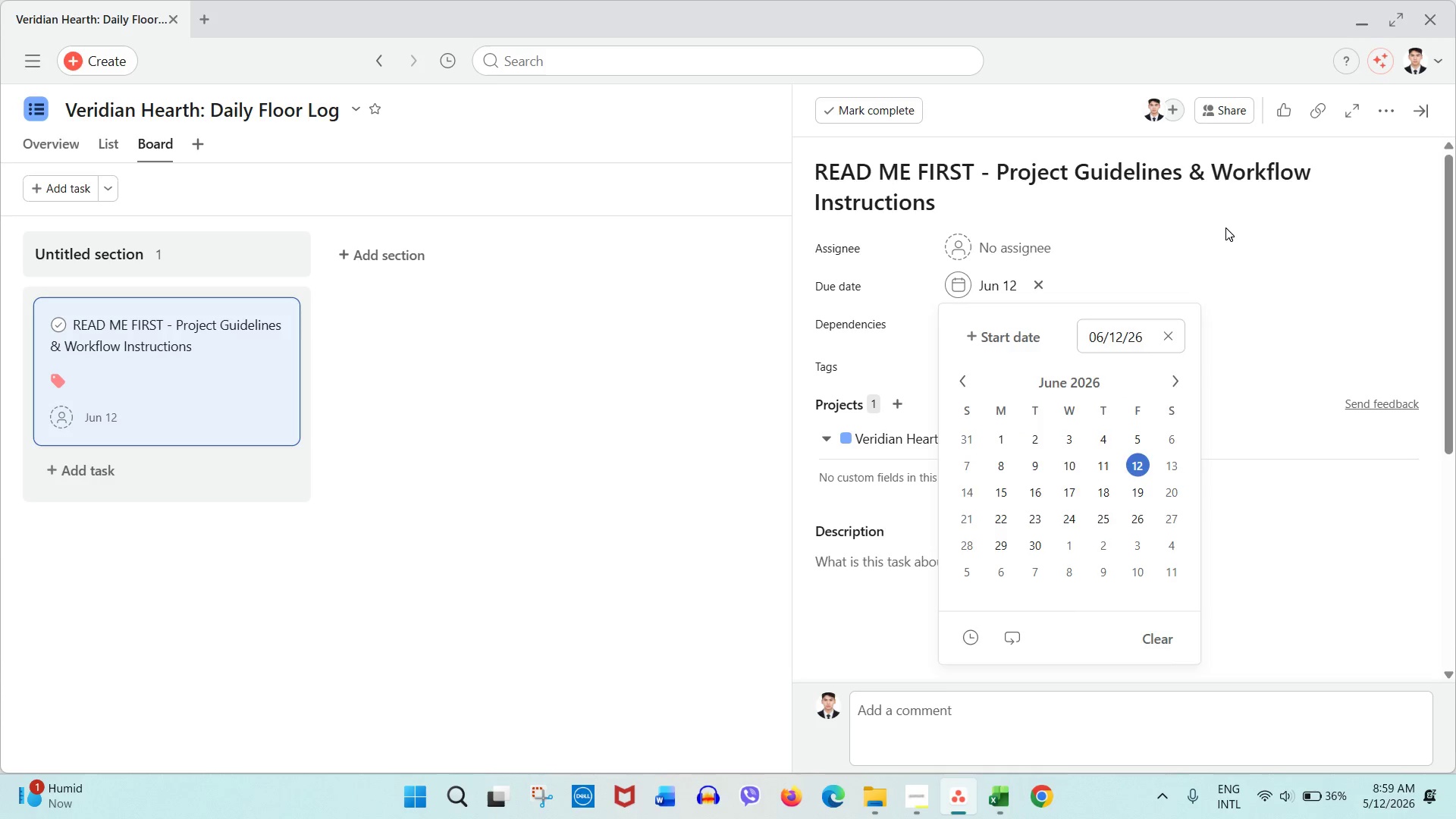 
left_click([1226, 226])
 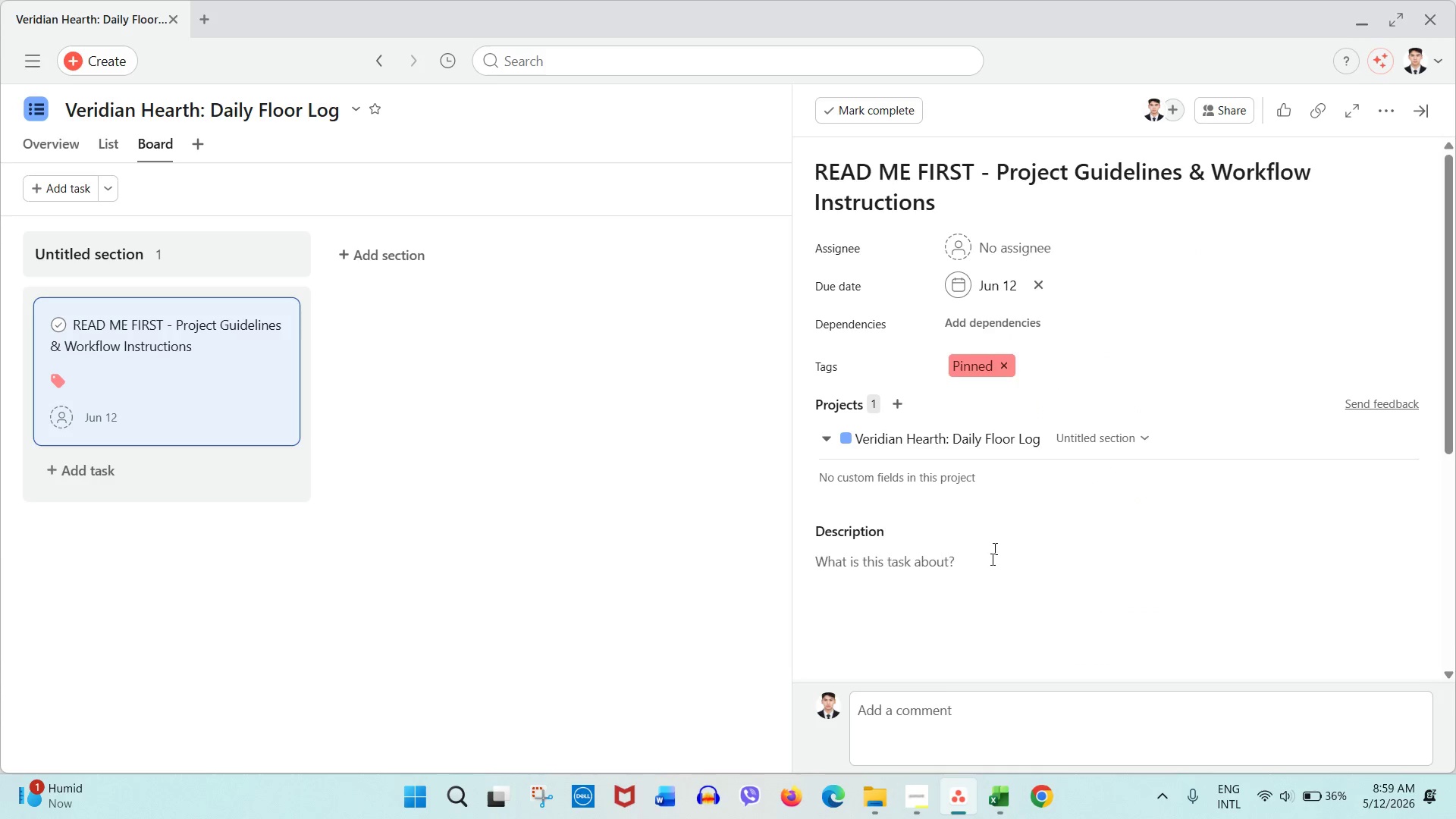 
left_click([982, 596])
 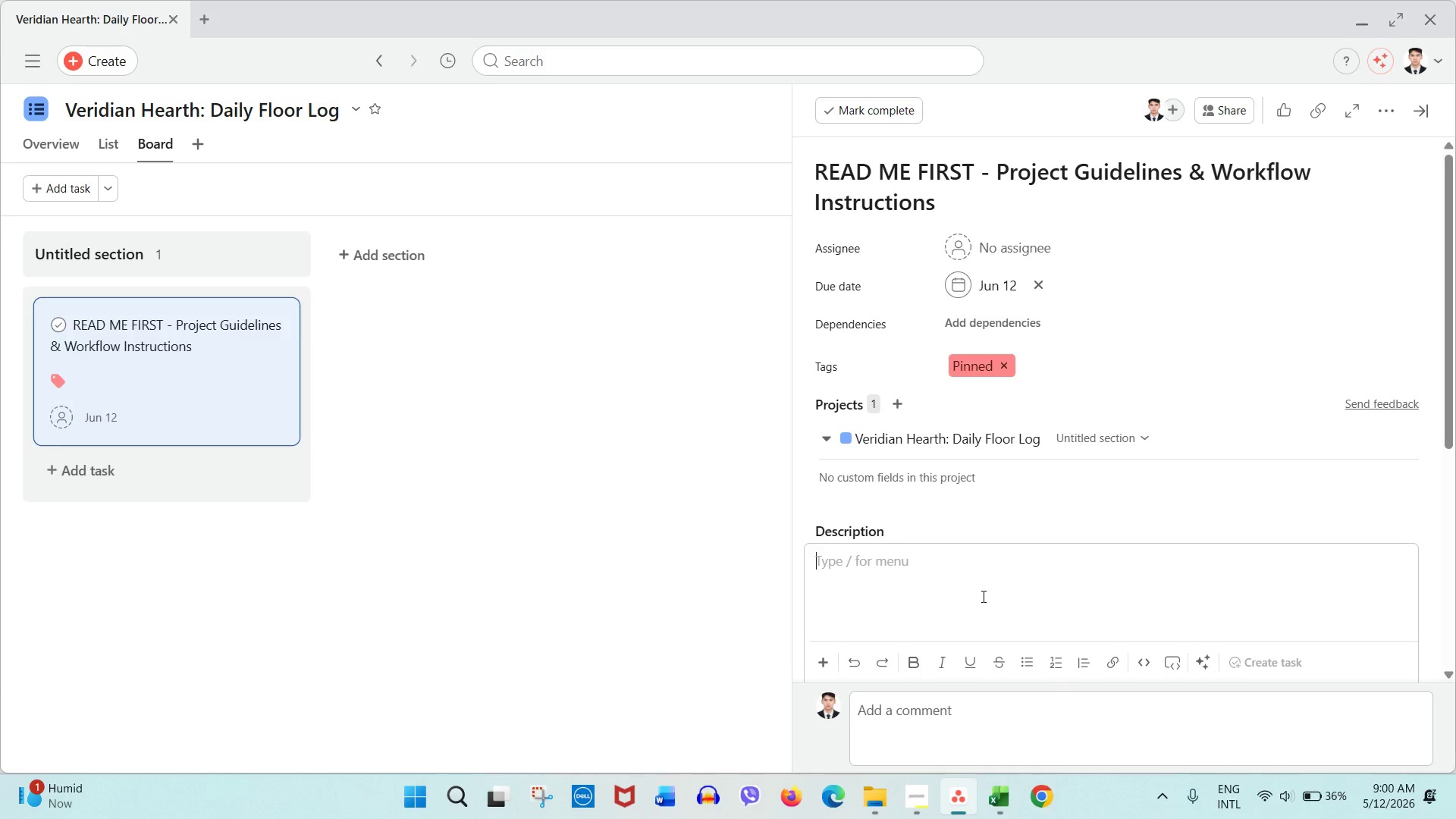 
wait(28.48)
 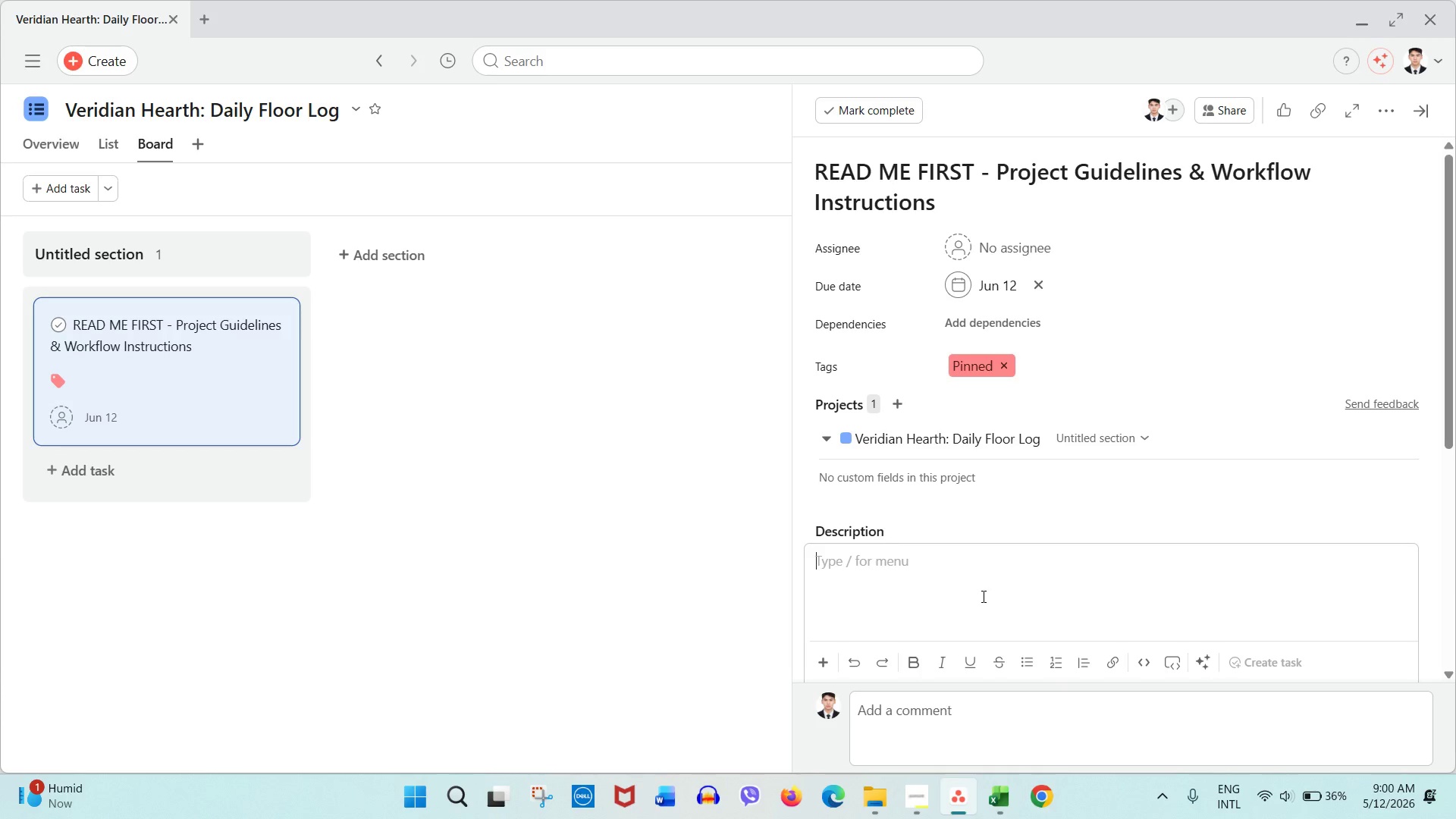 
left_click([1046, 592])
 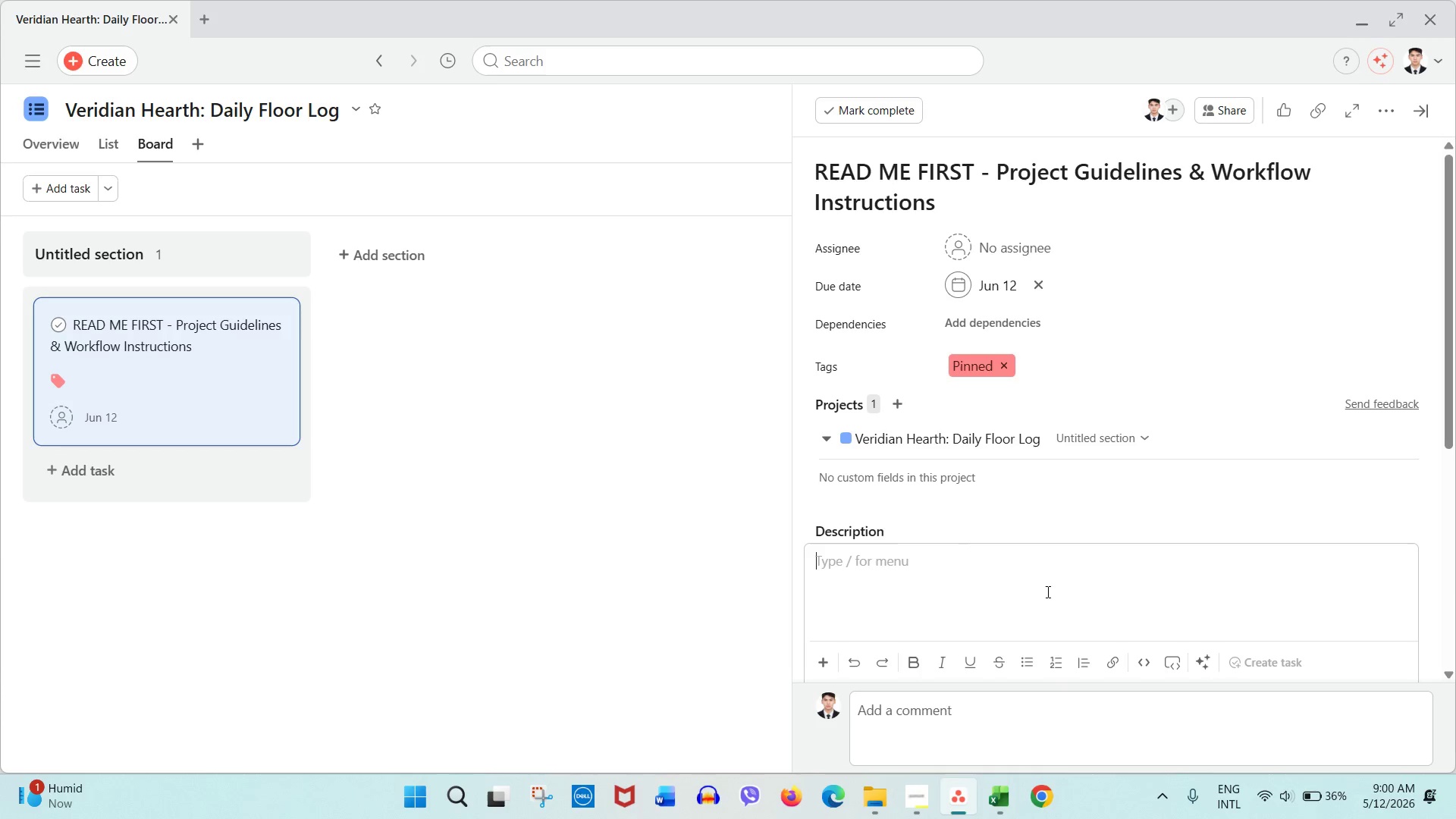 
wait(18.05)
 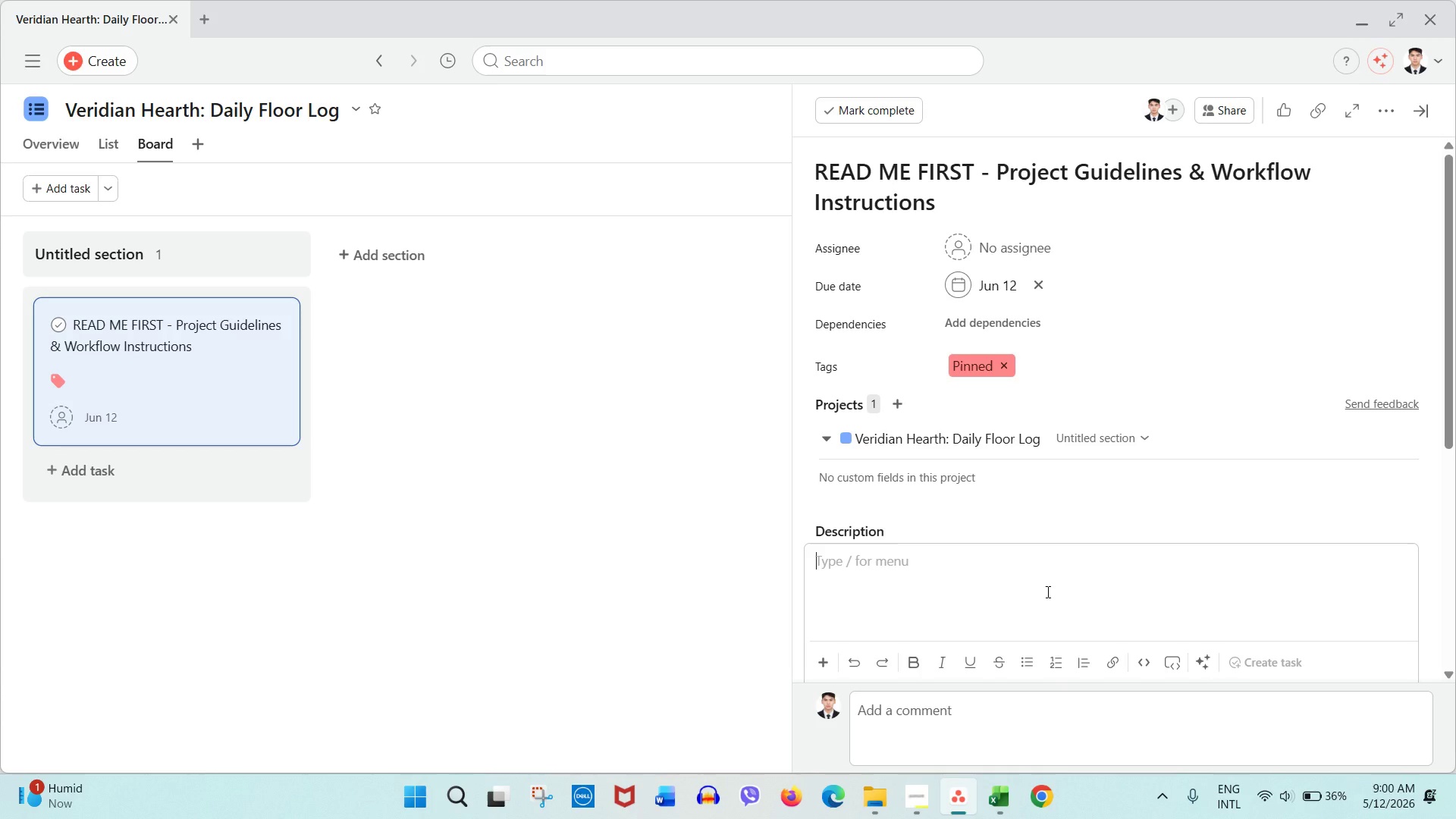 
type(Purpose of This Project)
 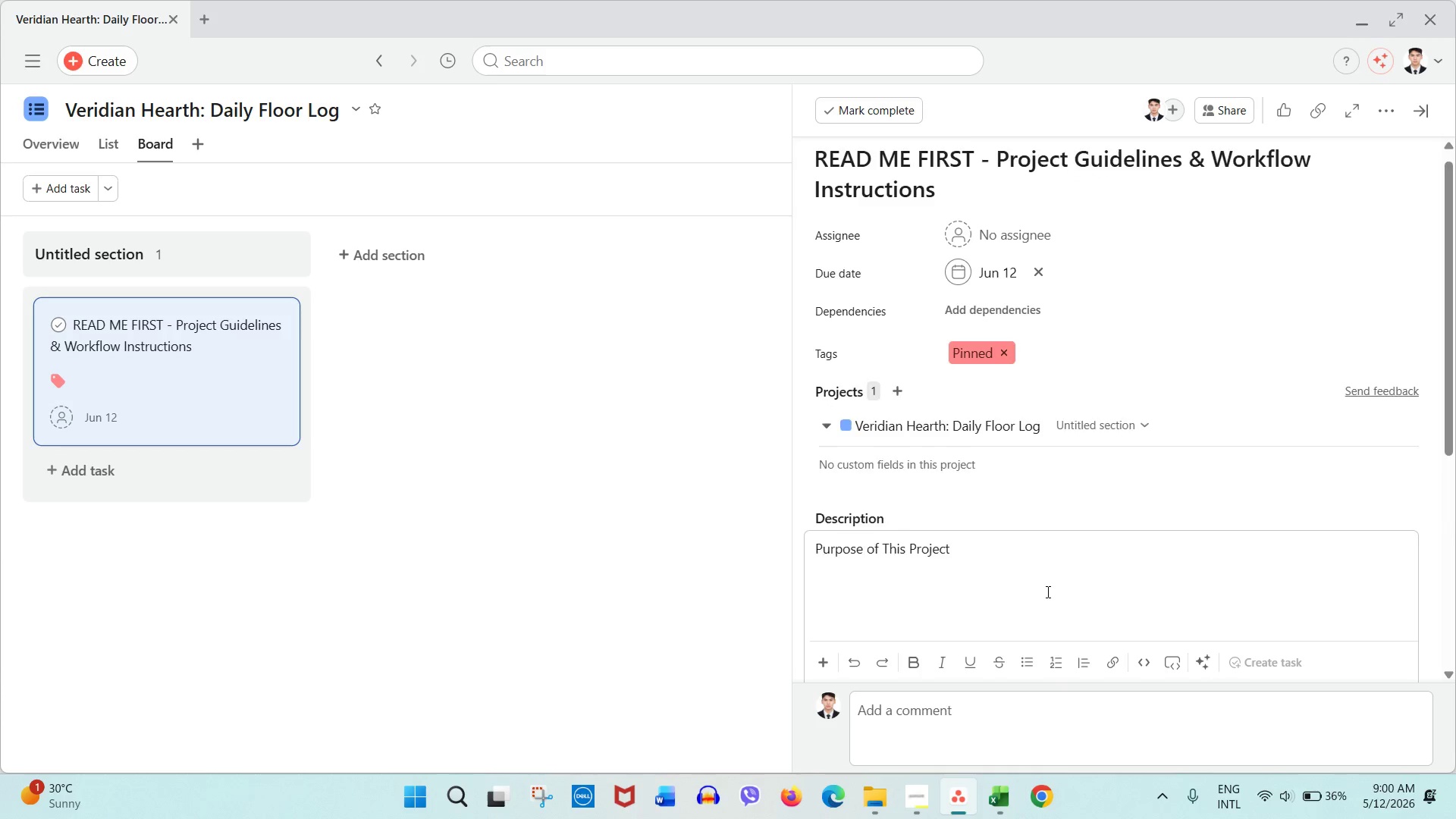 
key(Enter)
 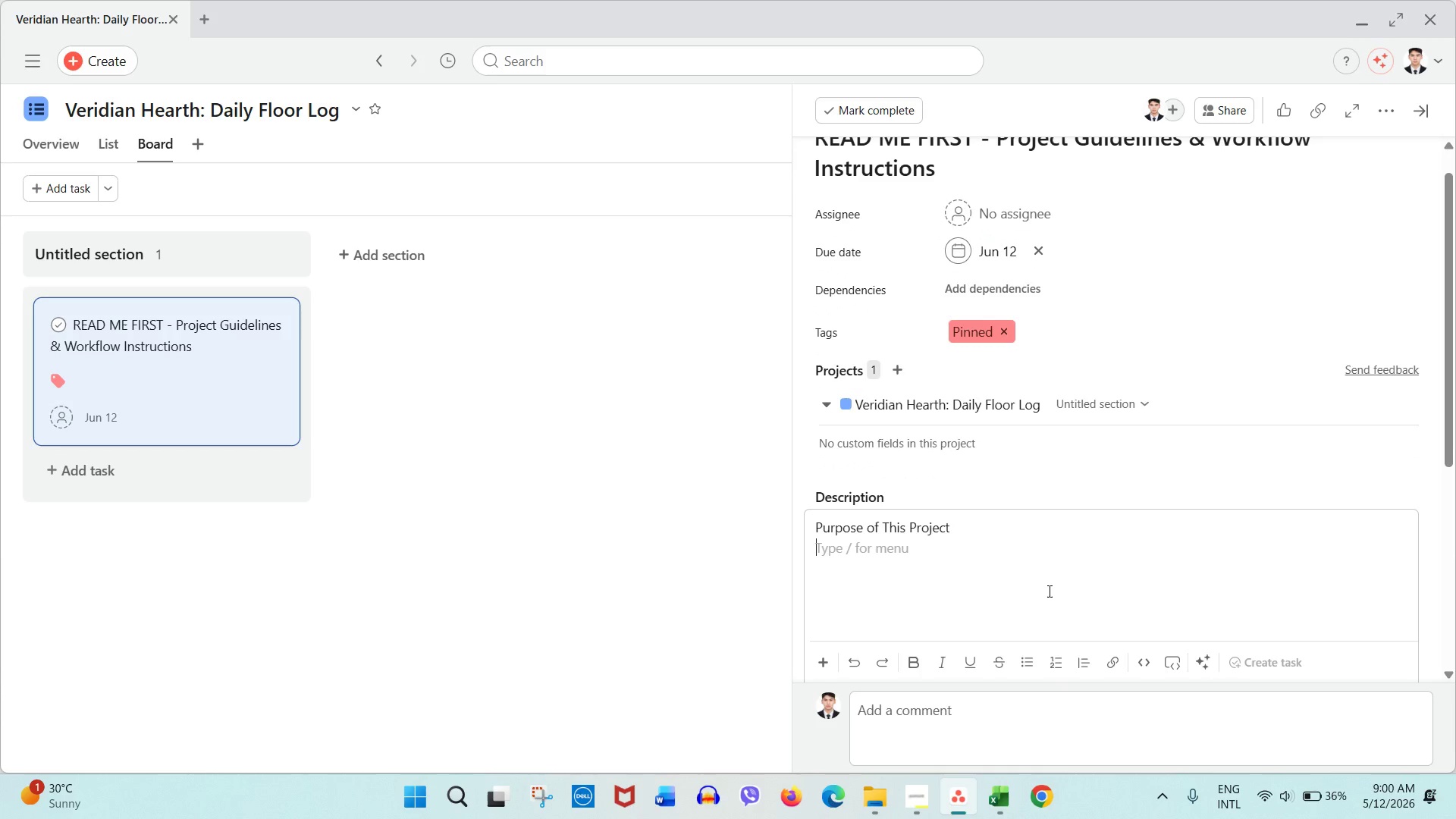 
double_click([896, 529])
 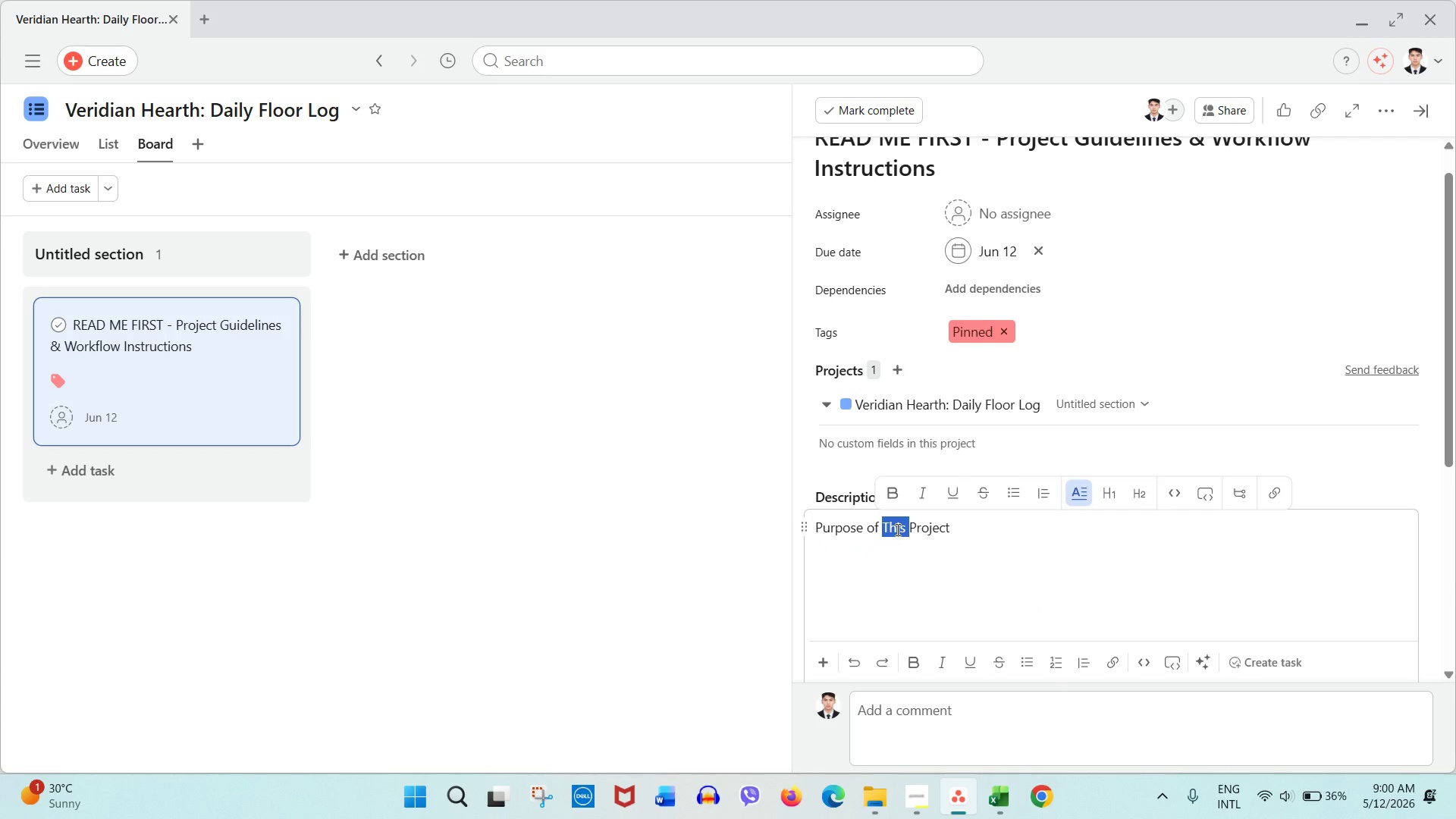 
triple_click([896, 529])
 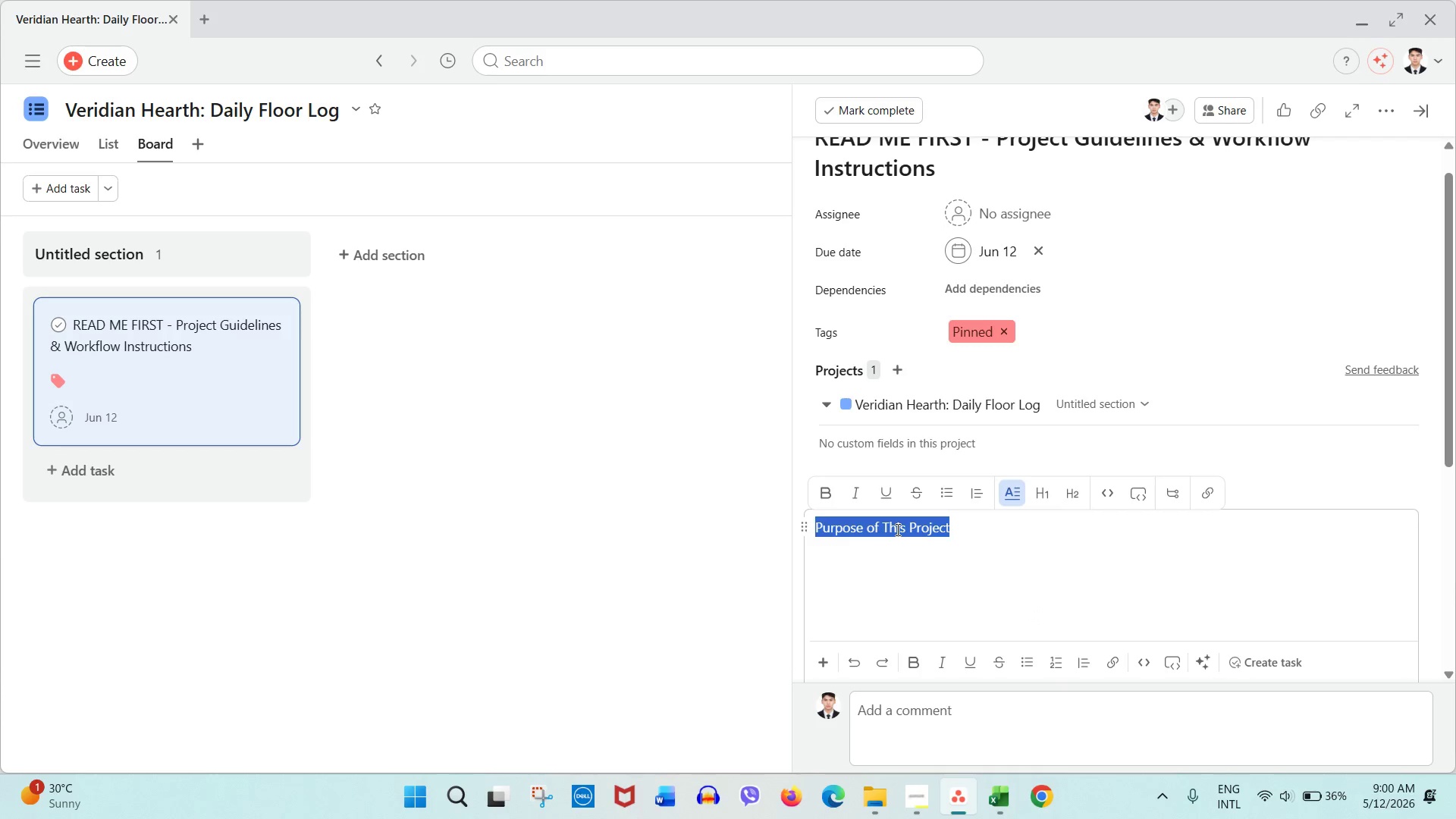 
key(Control+B)
 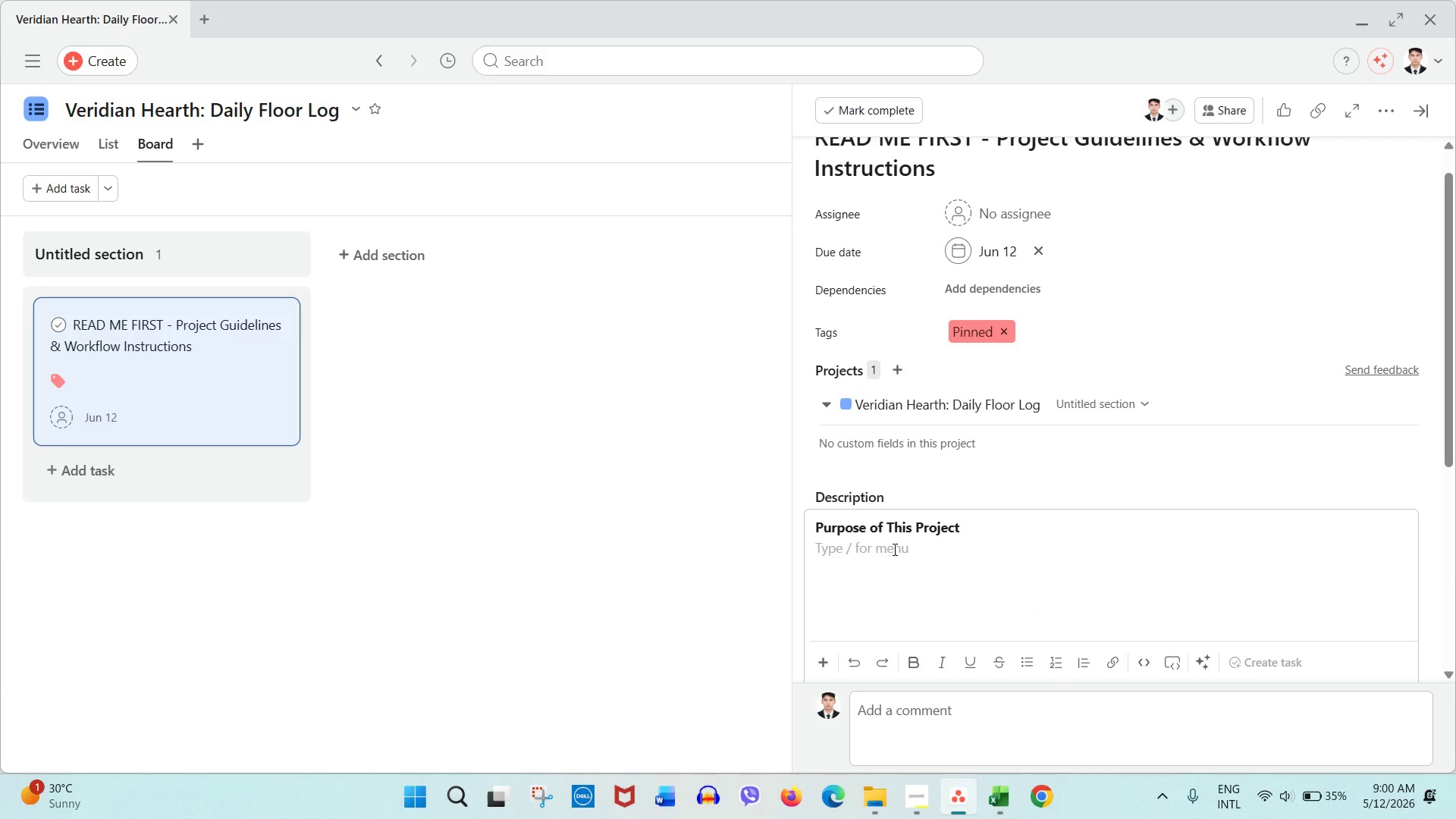 
wait(10.42)
 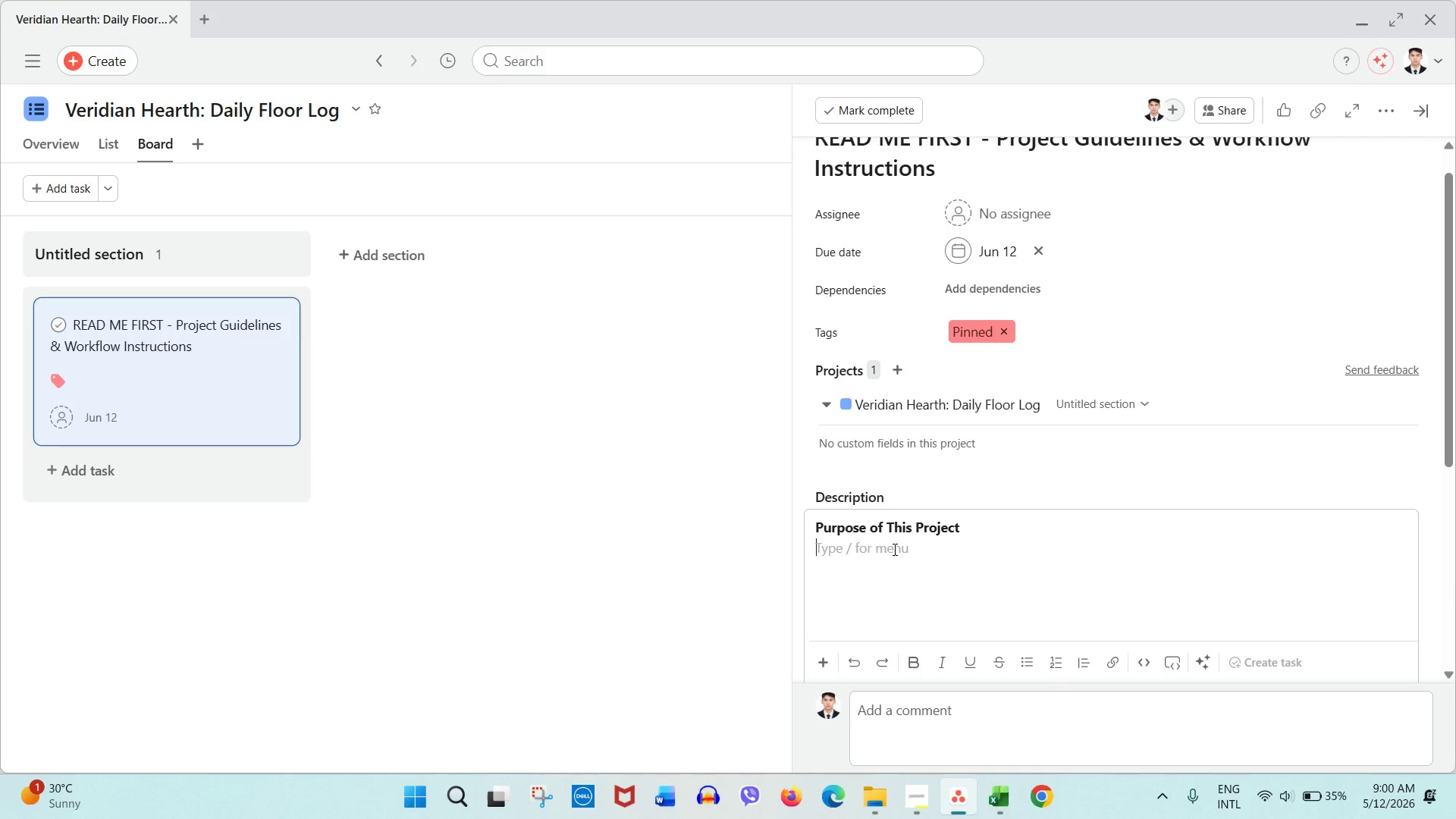 
type(Thi b)
key(Backspace)
key(Backspace)
type(s board is used to)
key(Backspace)
key(Backspace)
type(as the oddi)
key(Backspace)
key(Backspace)
key(Backspace)
type(fficial daily communication nd operations tracking system for B)
key(Backspace)
type(Veridian Hearth.)
 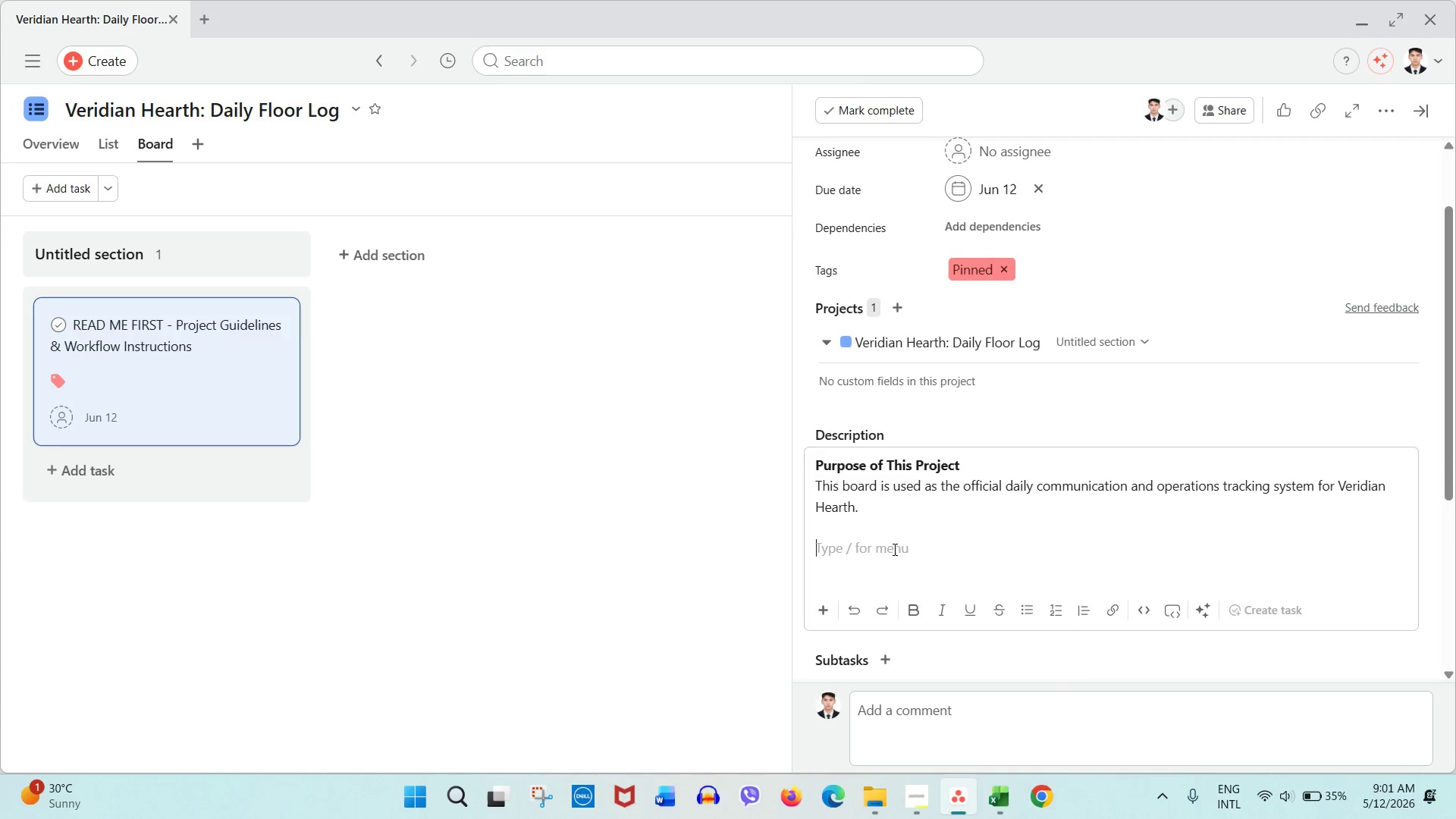 
 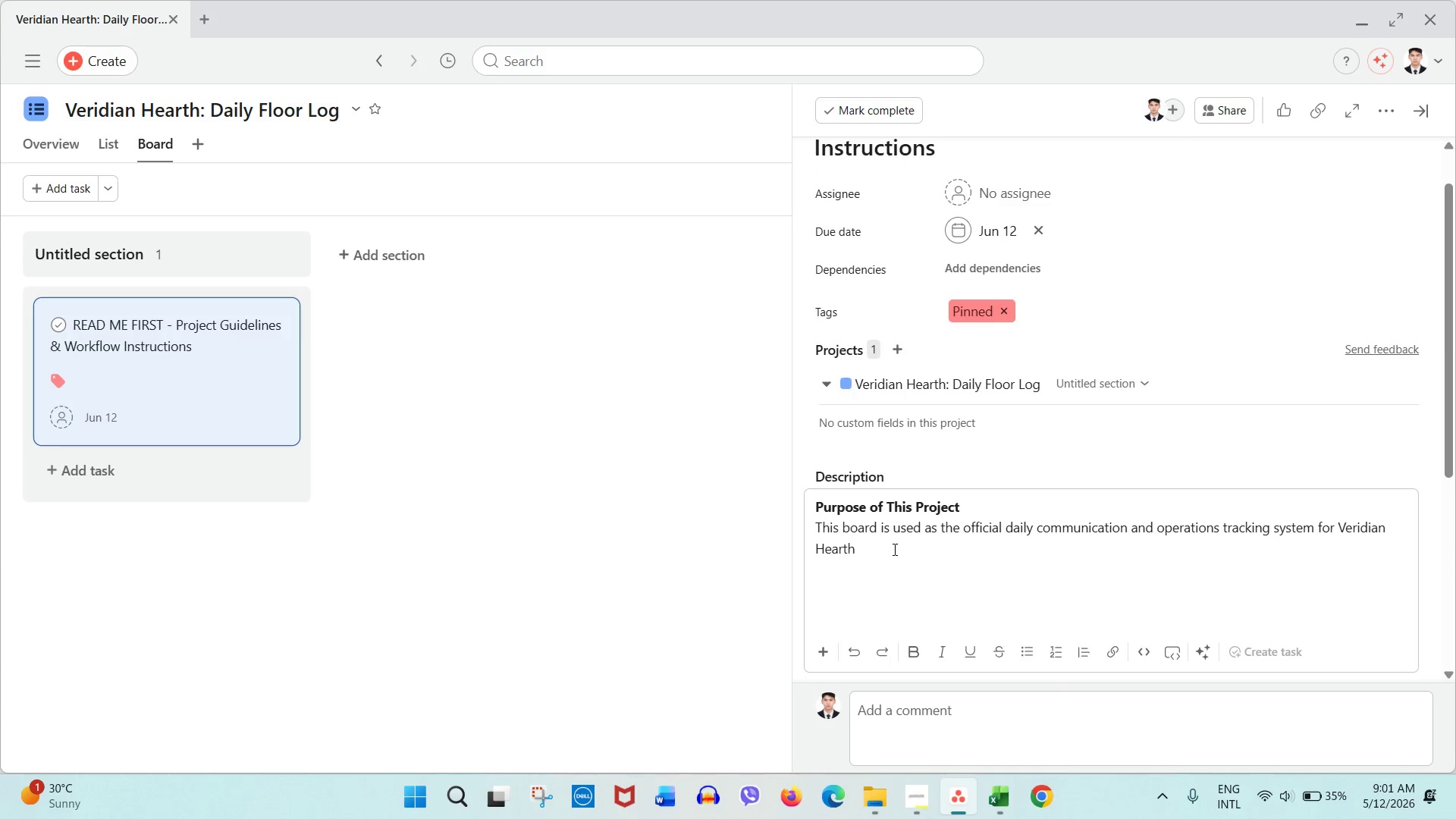 
key(Enter)
 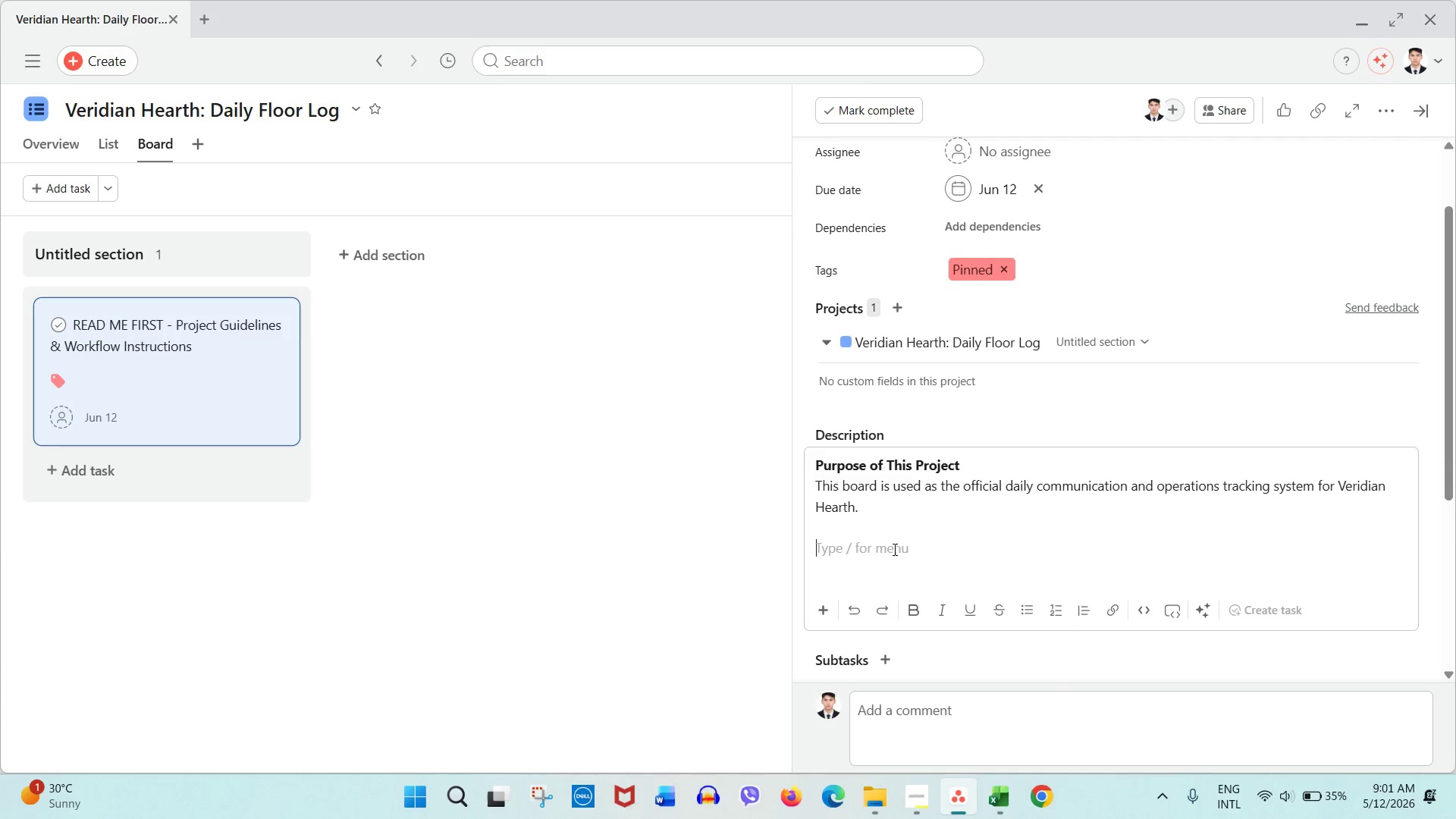 
key(Enter)
 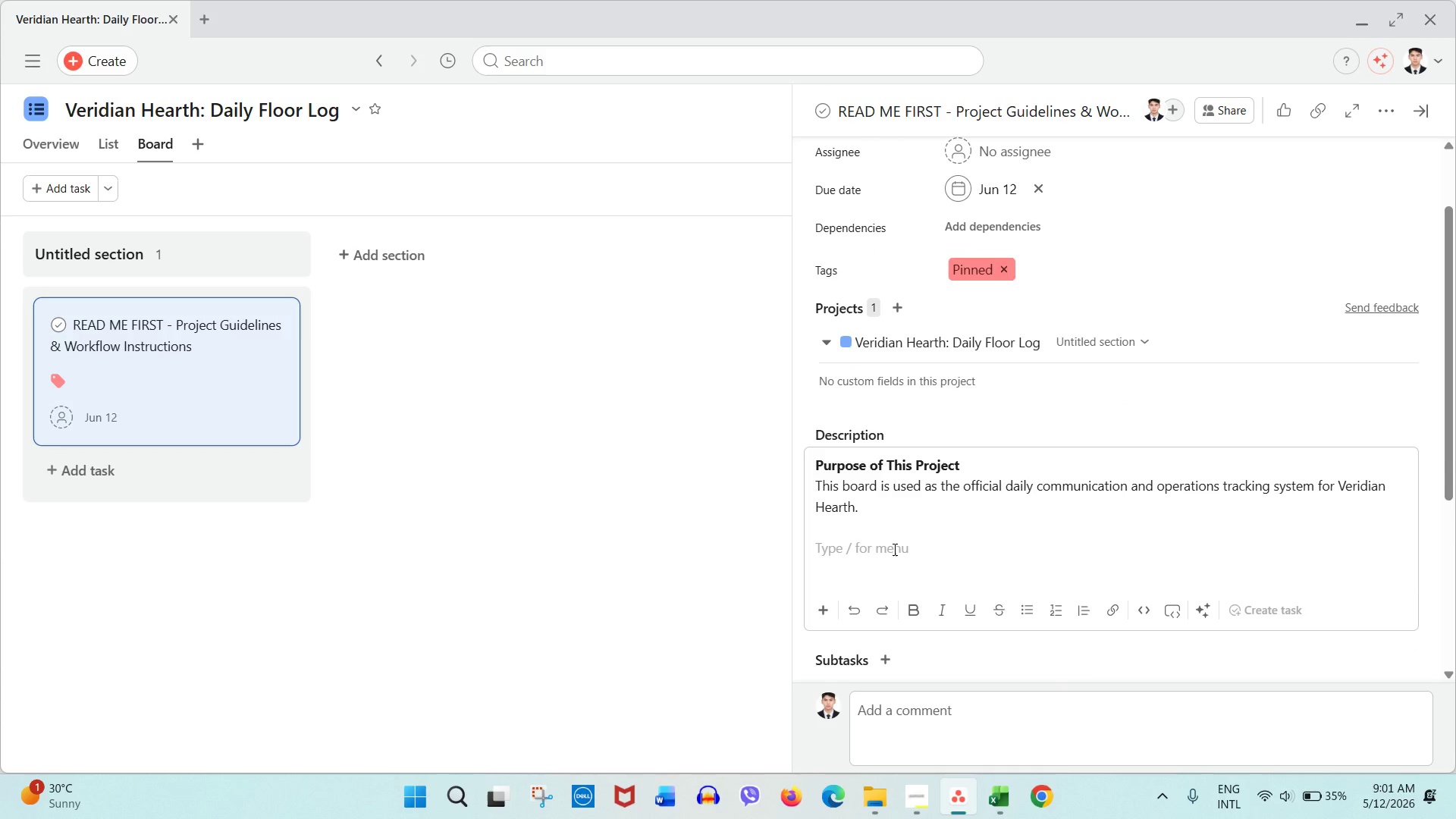 
type(Each task represents a store-related operational activity, issue, annouc)
key(Backspace)
type(ncement, or handover item.)
 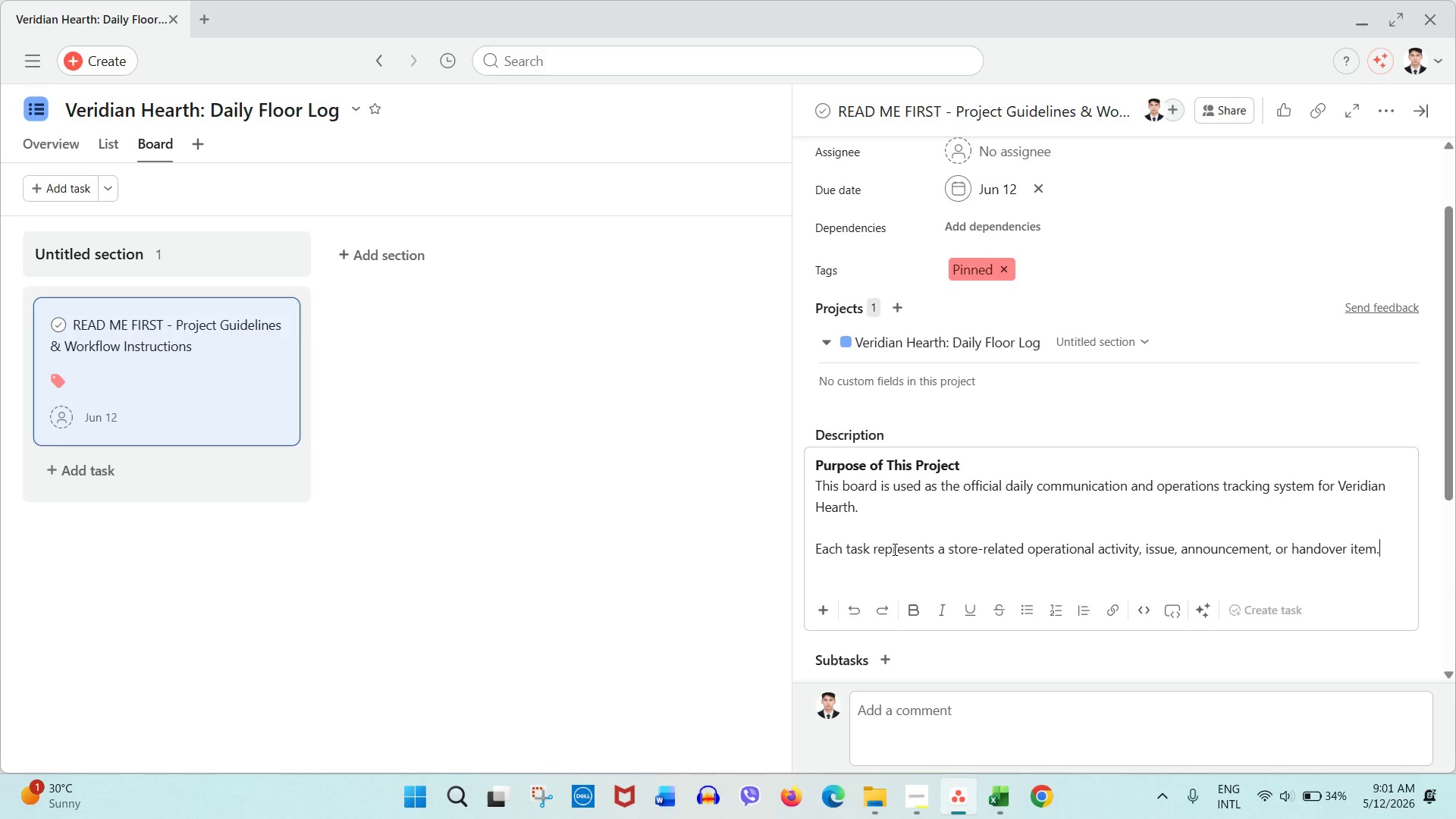 
wait(15.52)
 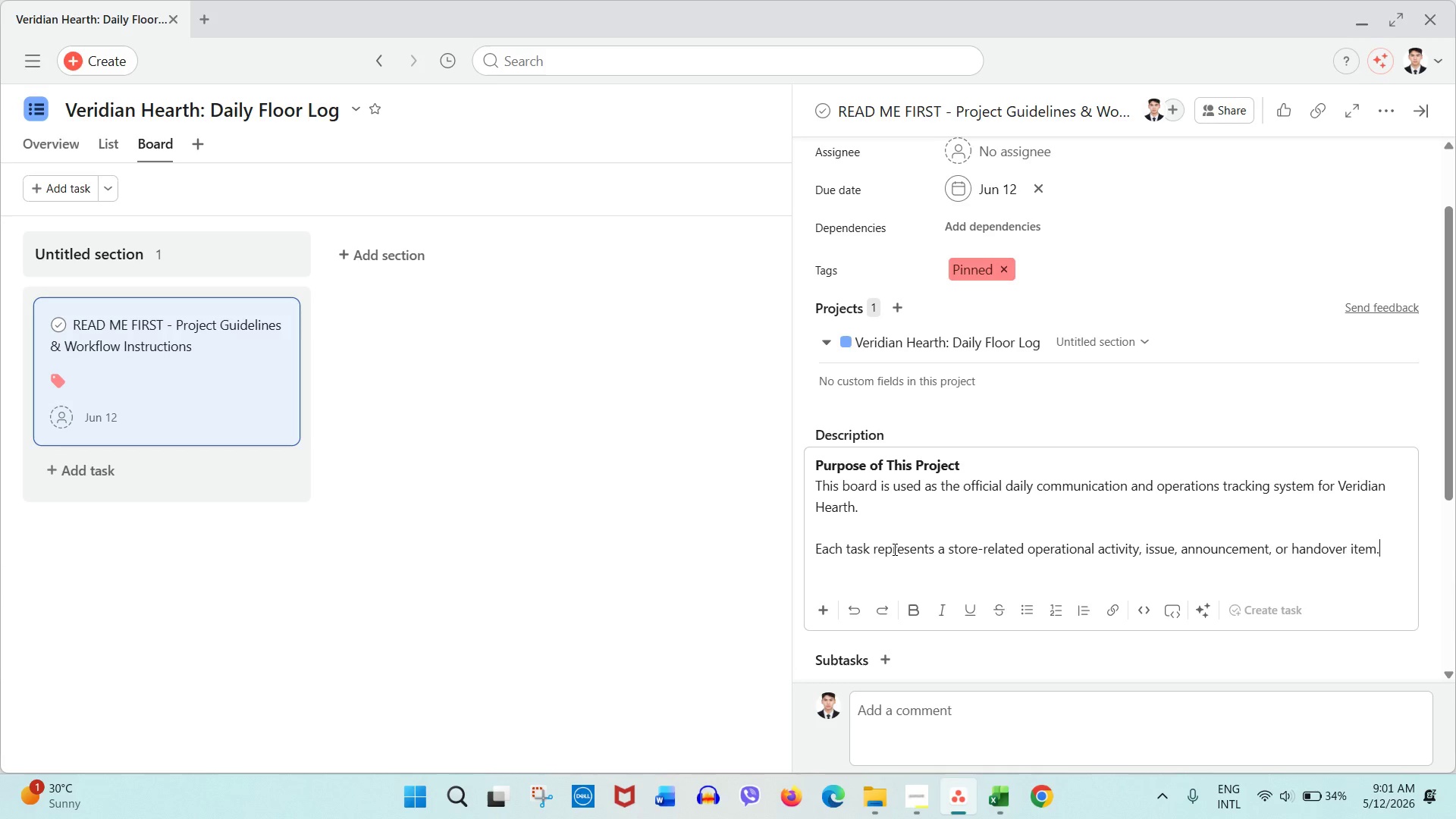 
key(Enter)
 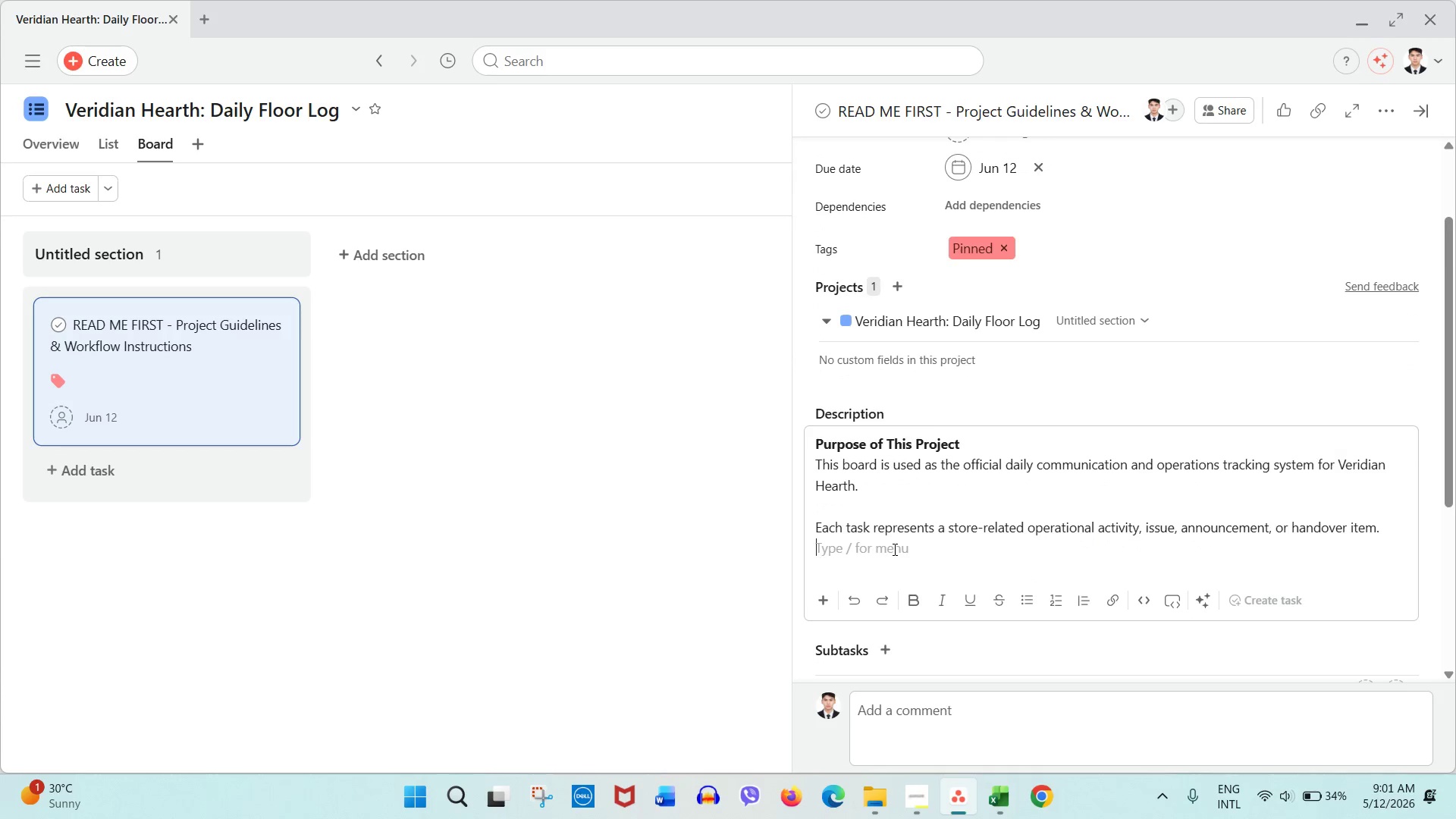 
key(Enter)